 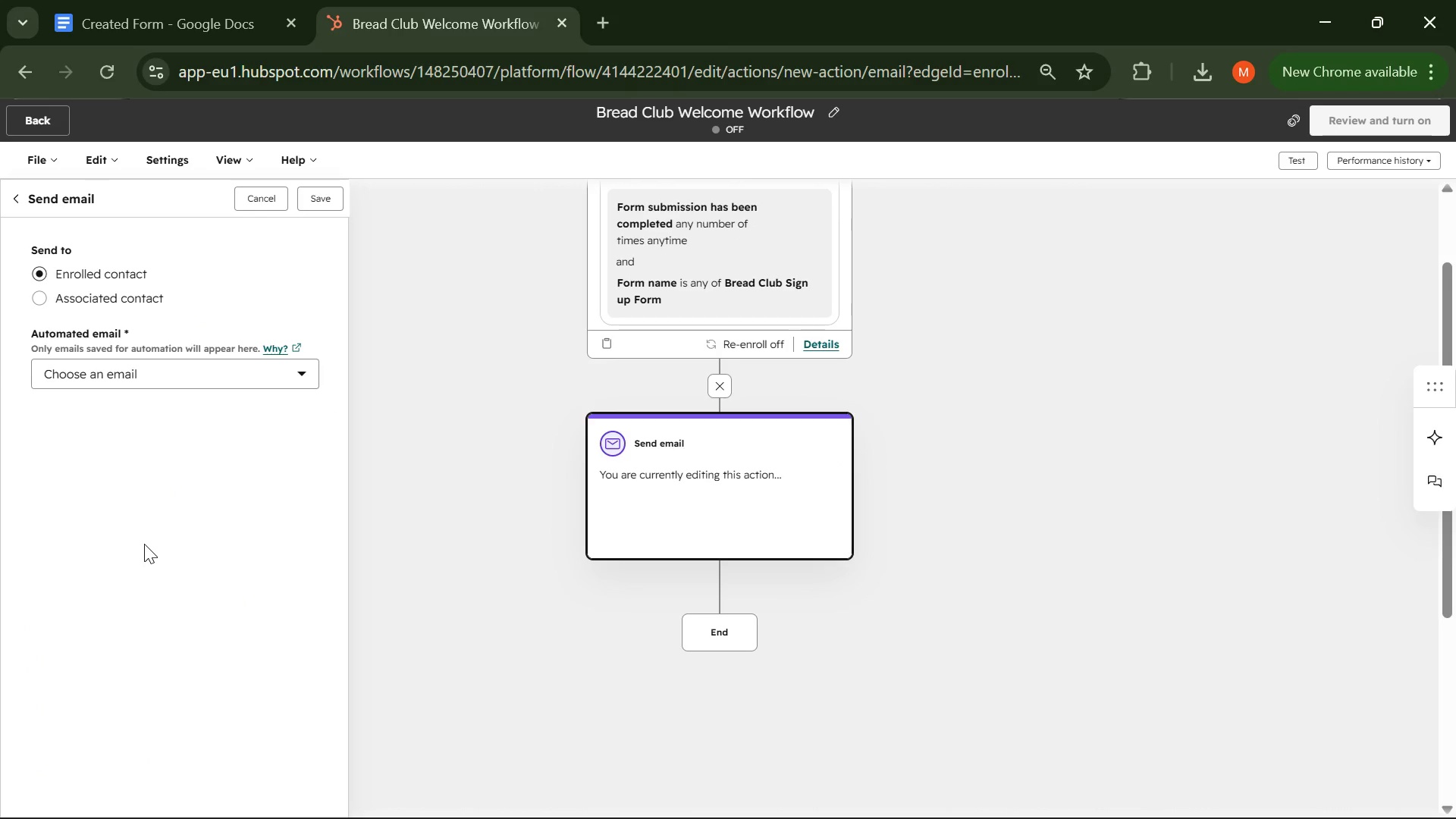 
left_click([892, 69])
 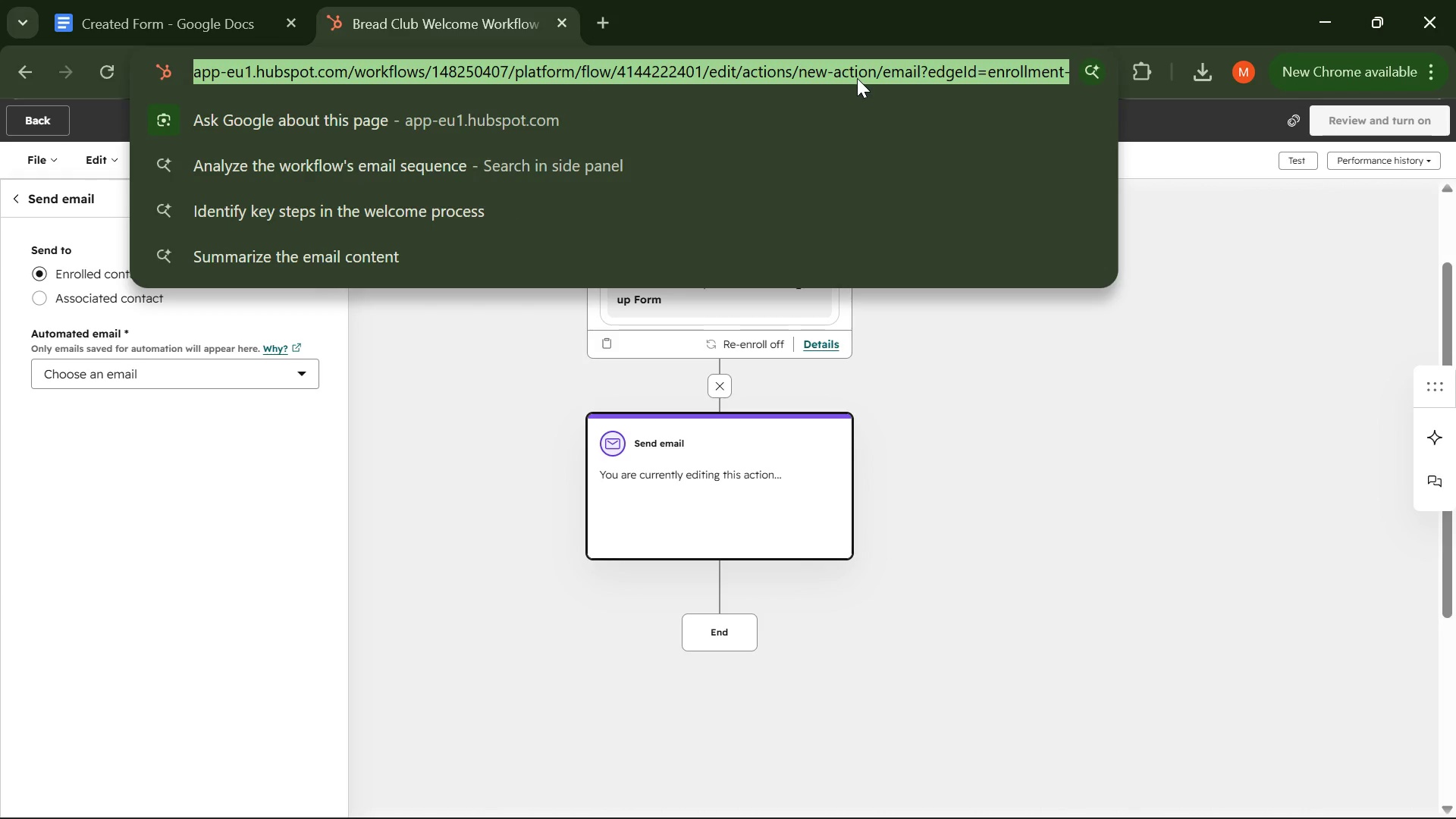 
key(Control+C)
 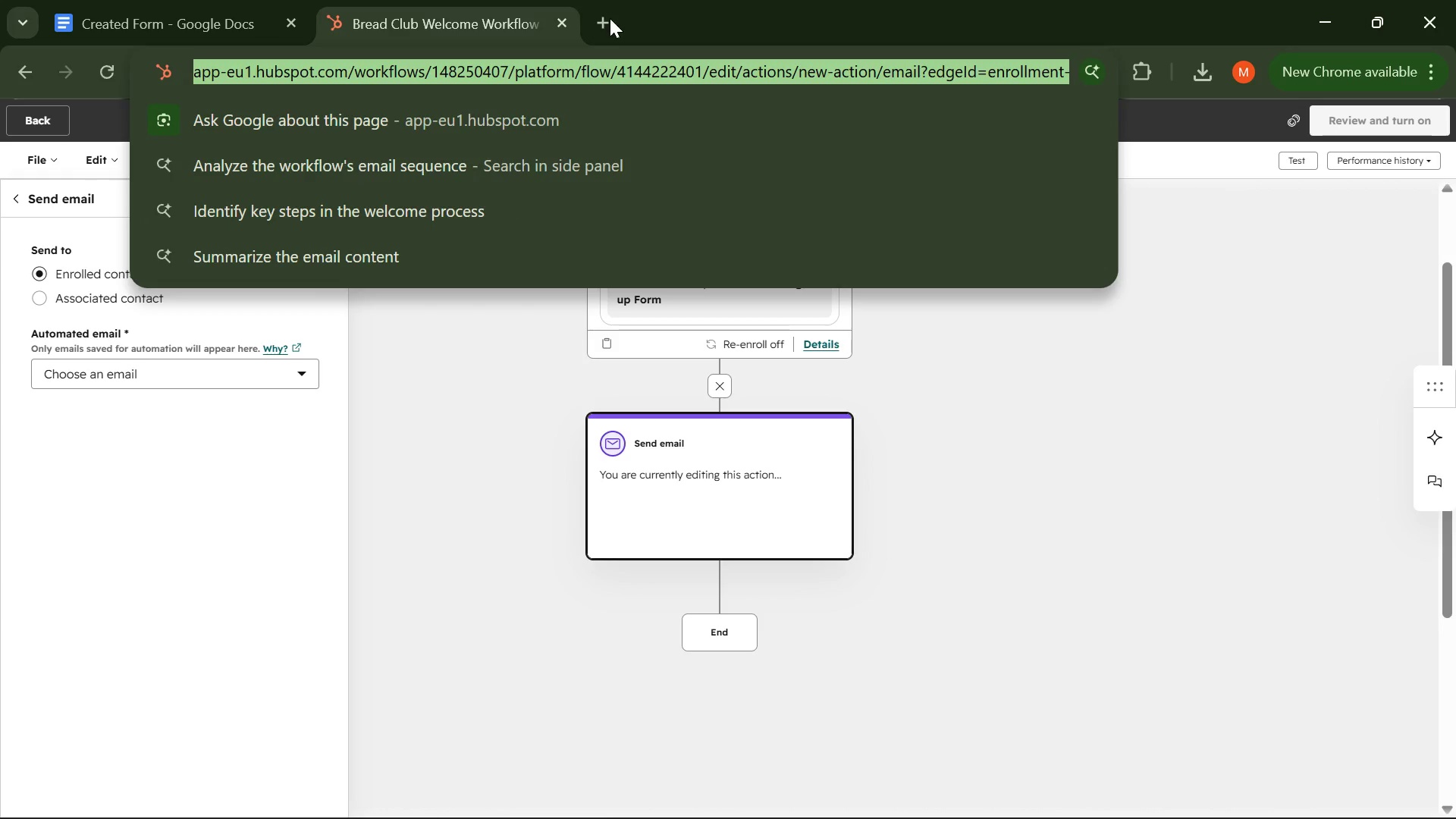 
left_click([603, 22])
 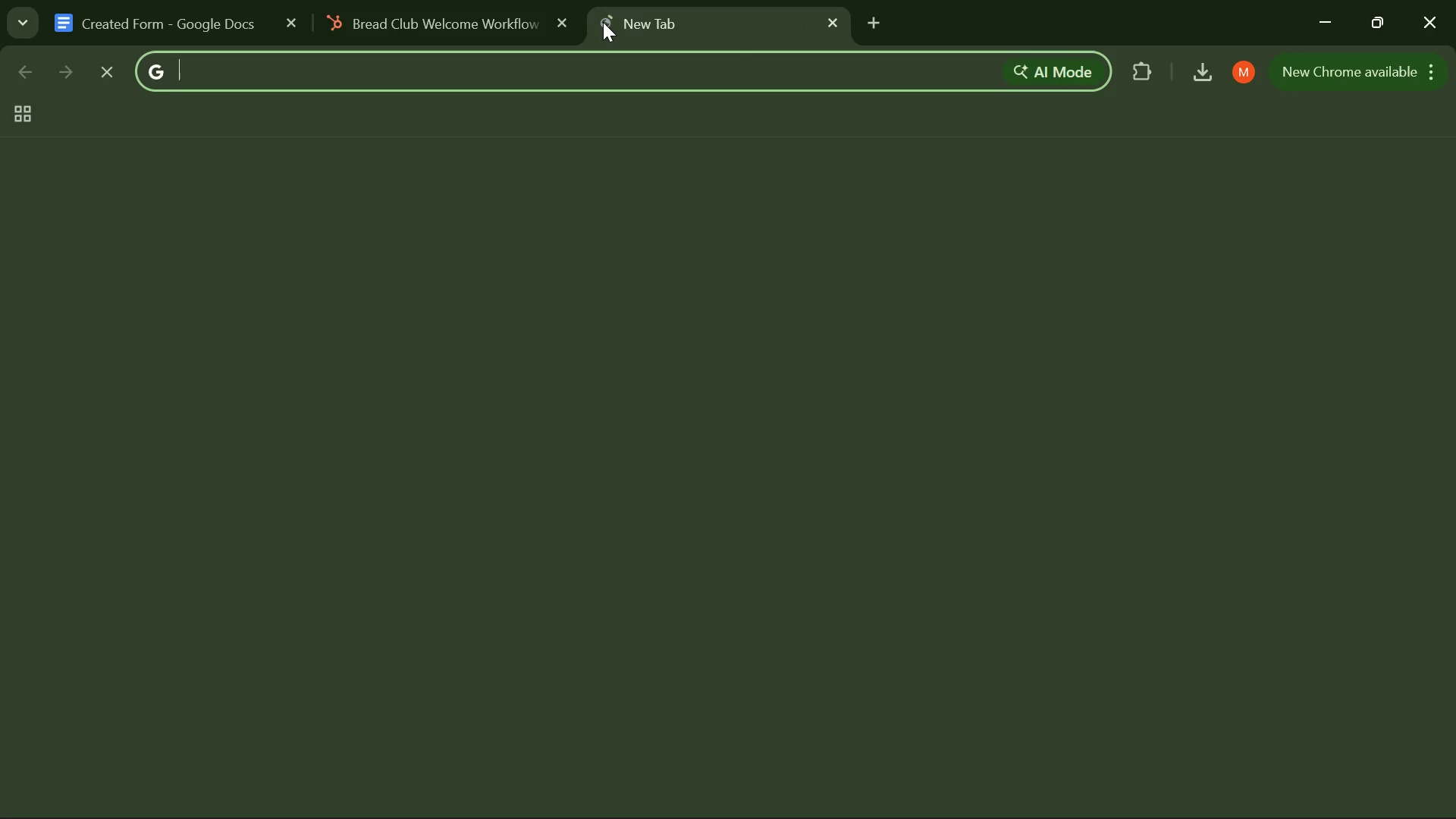 
key(Control+V)
 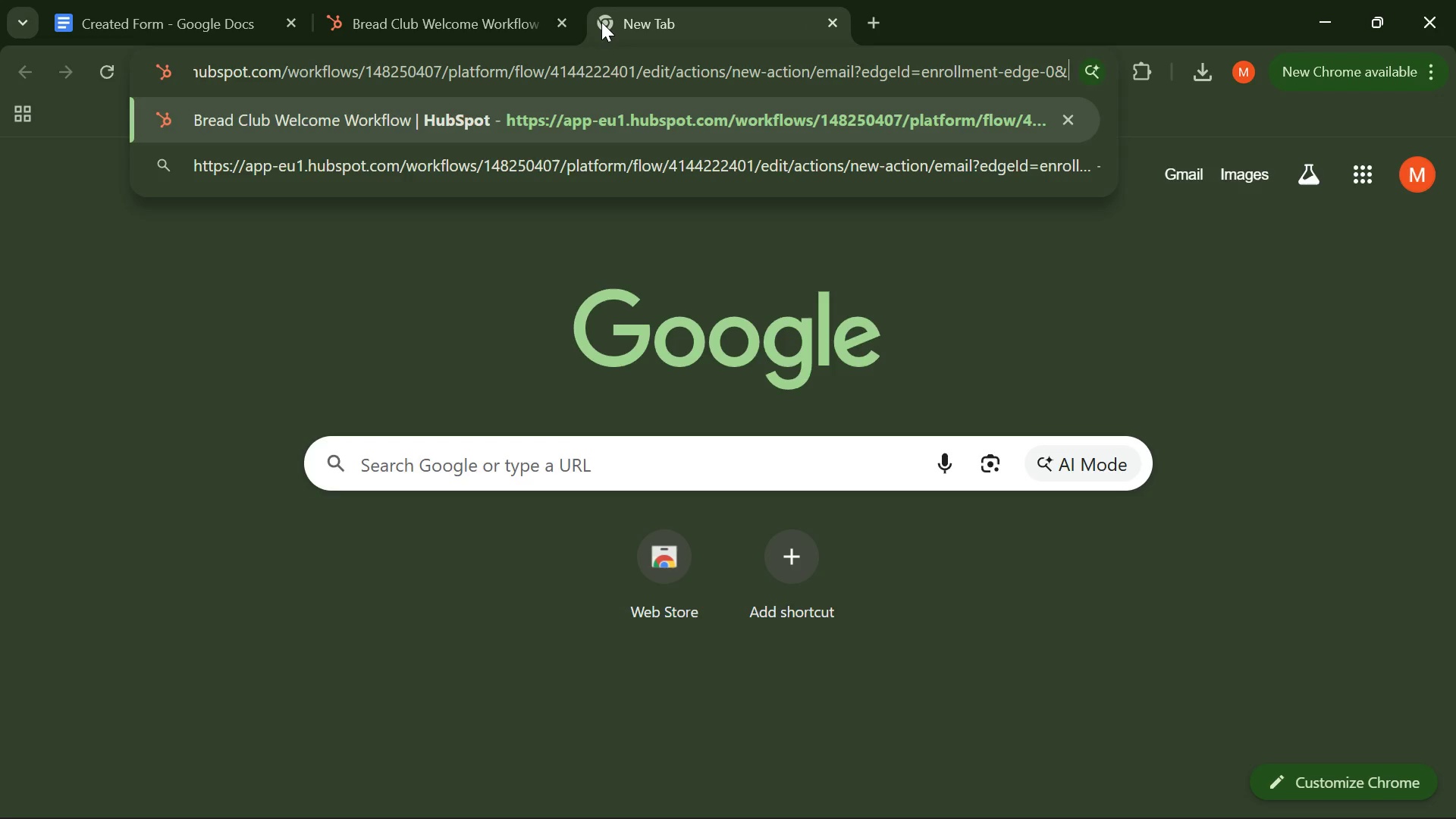 
key(Enter)
 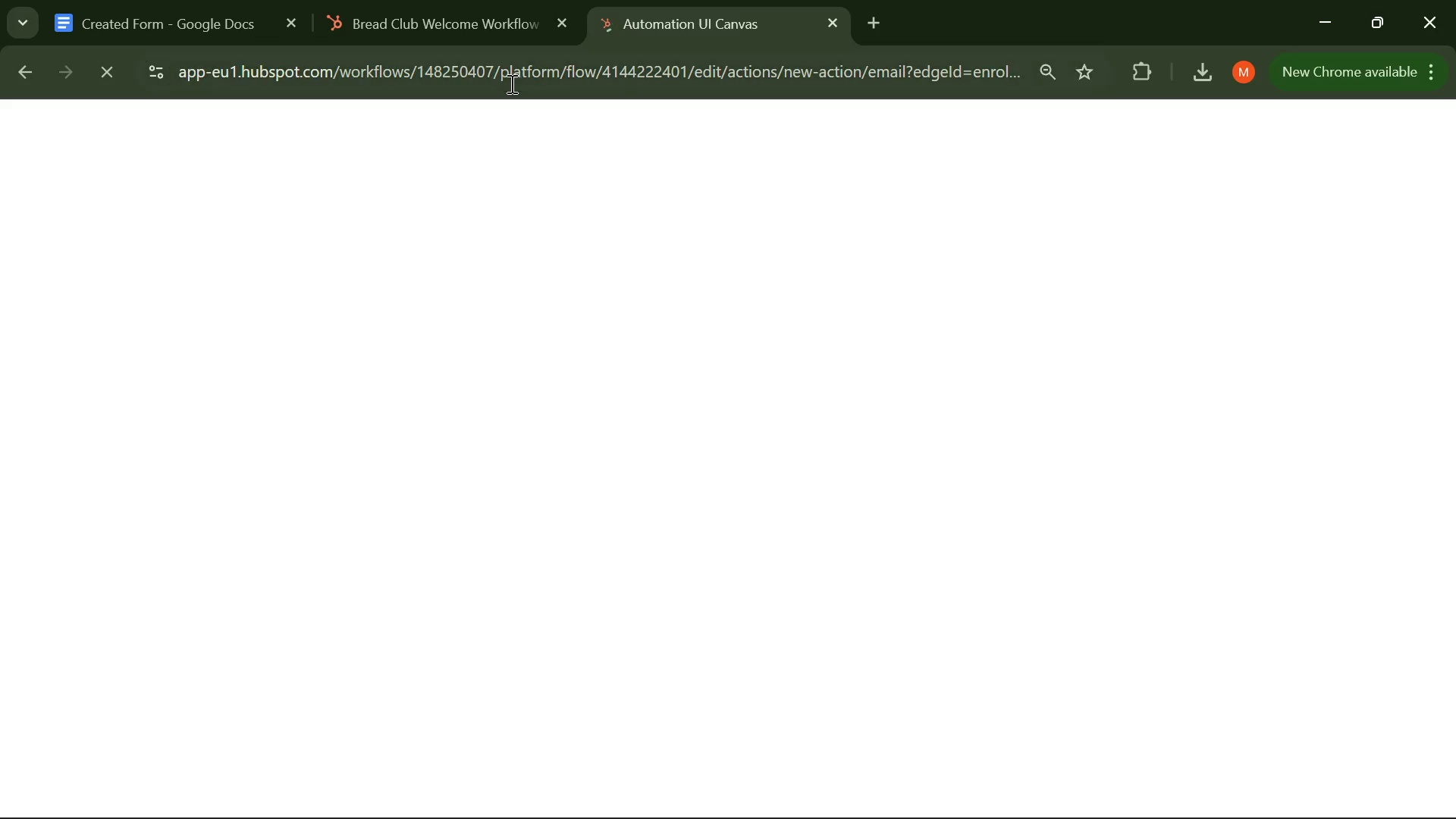 
left_click([425, 27])
 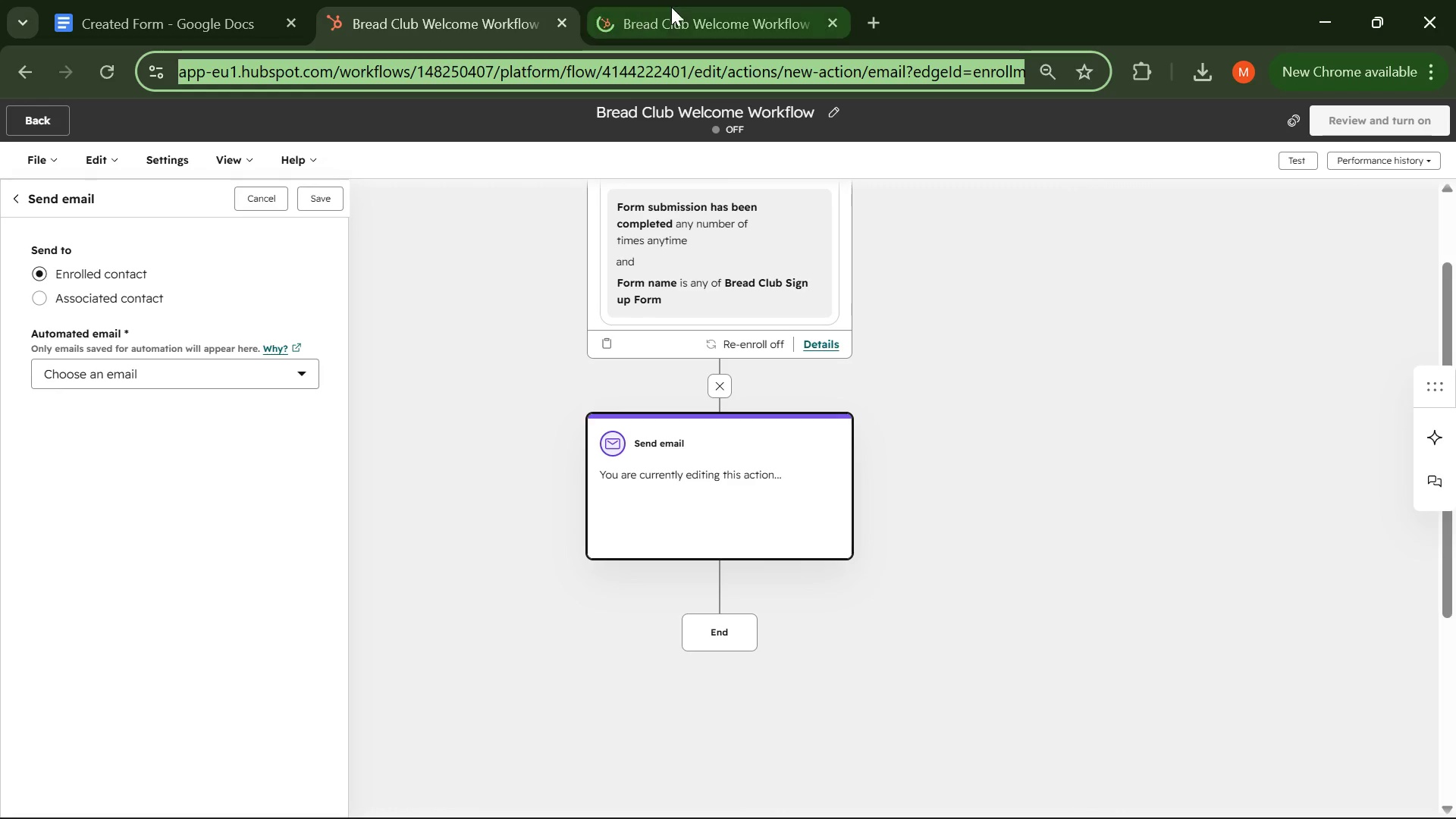 
left_click([704, 4])
 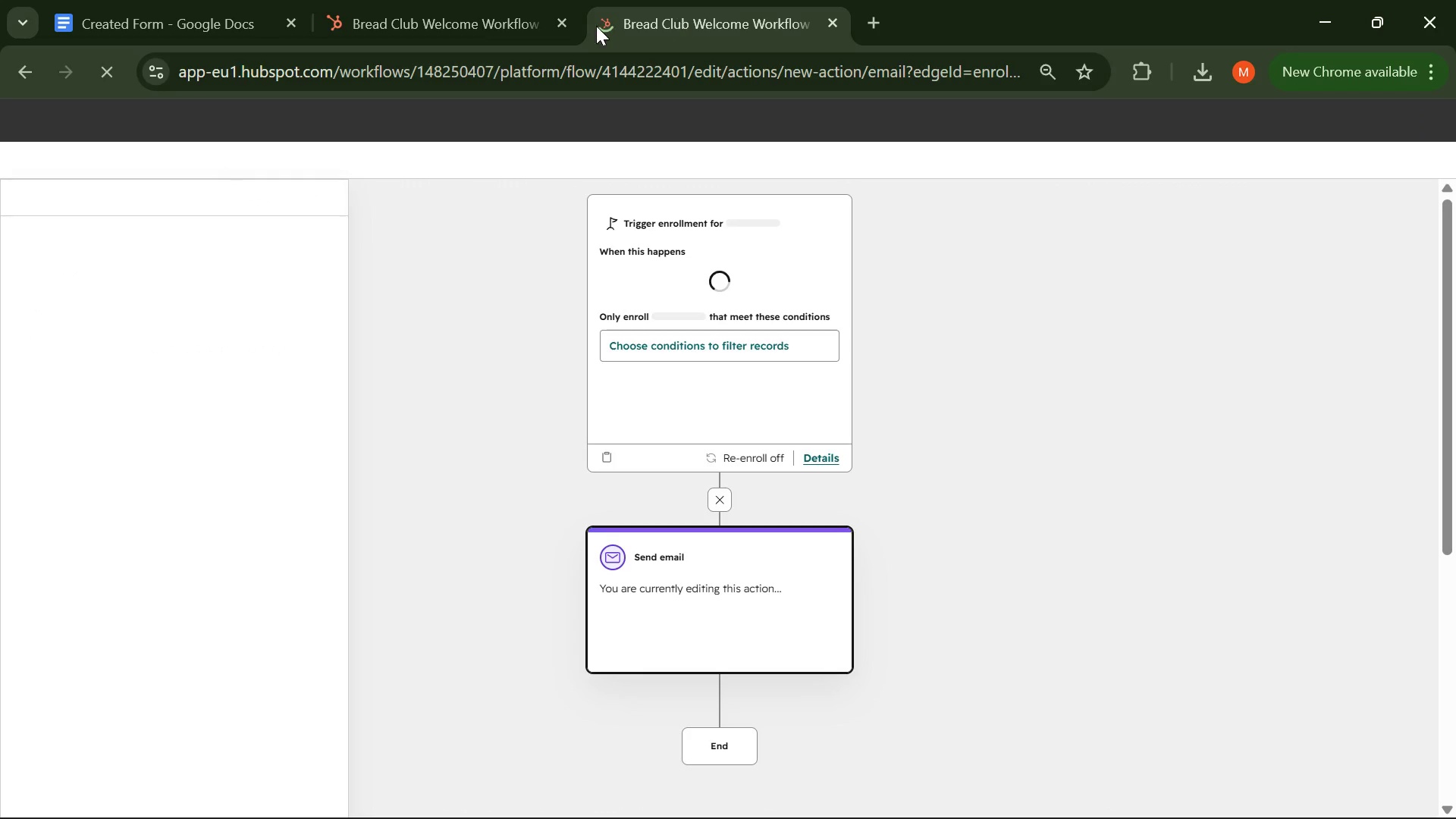 
left_click([439, 22])
 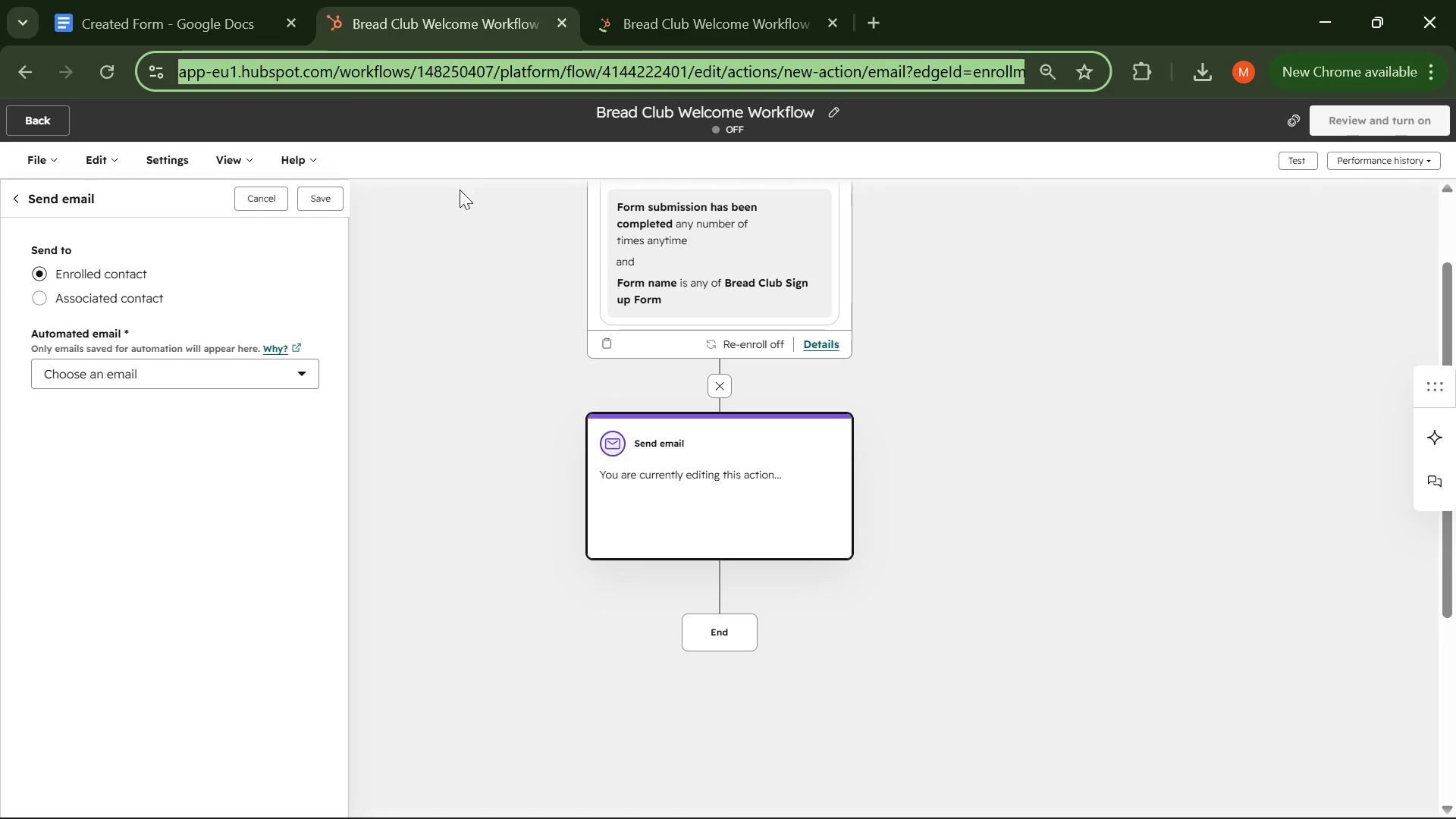 
left_click([460, 196])
 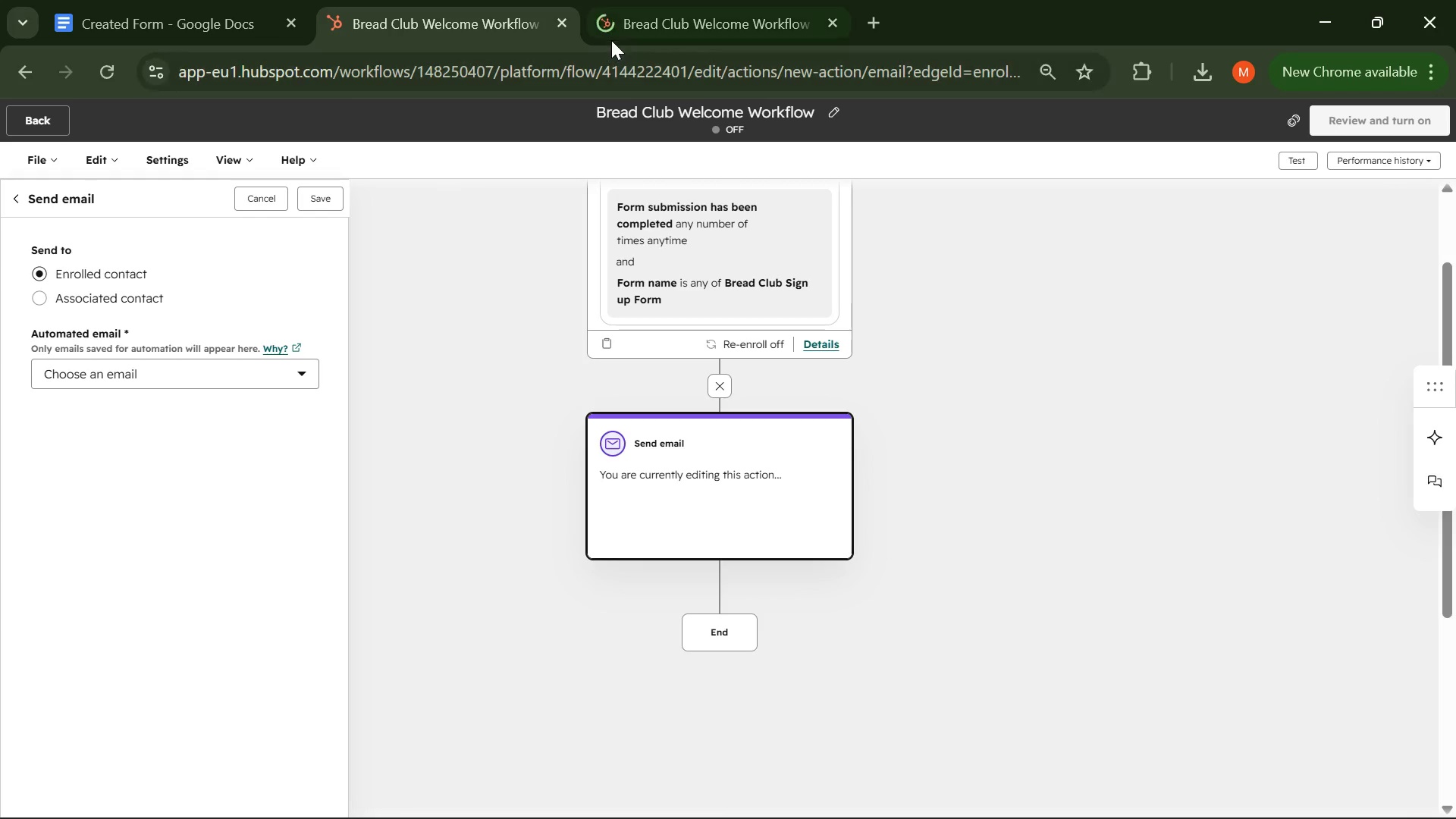 
left_click([612, 24])
 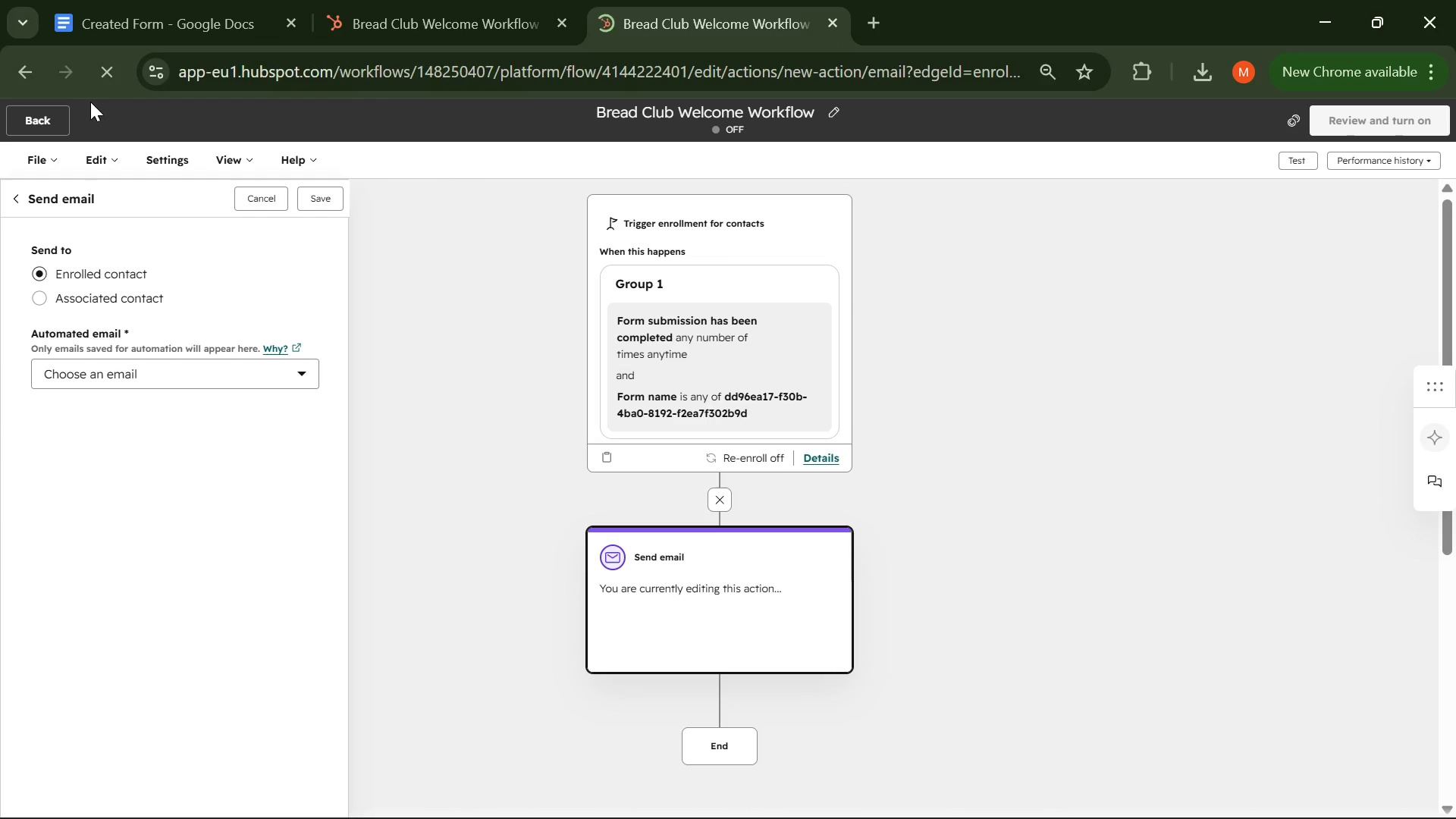 
left_click([62, 115])
 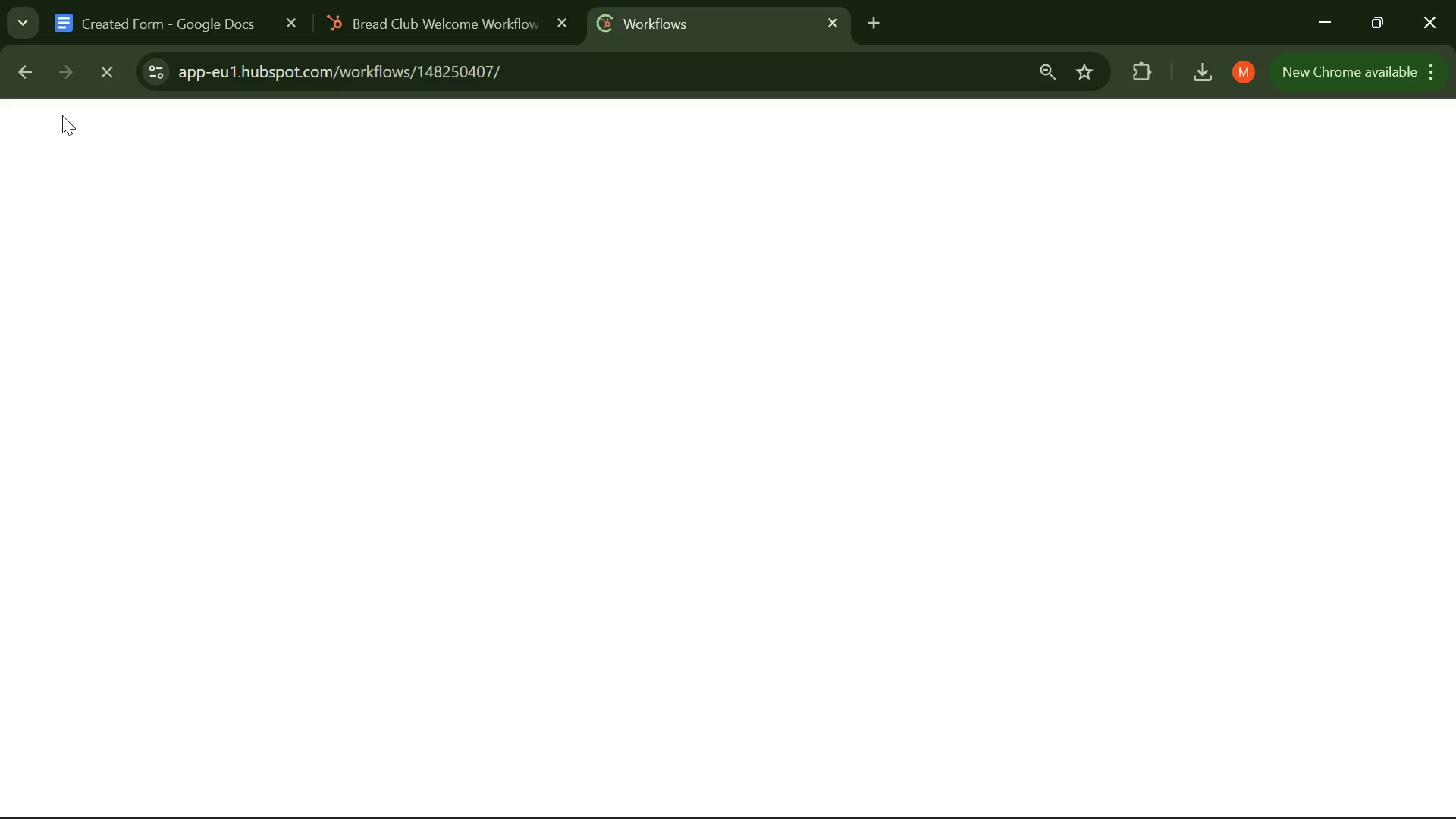 
mouse_move([61, 117])
 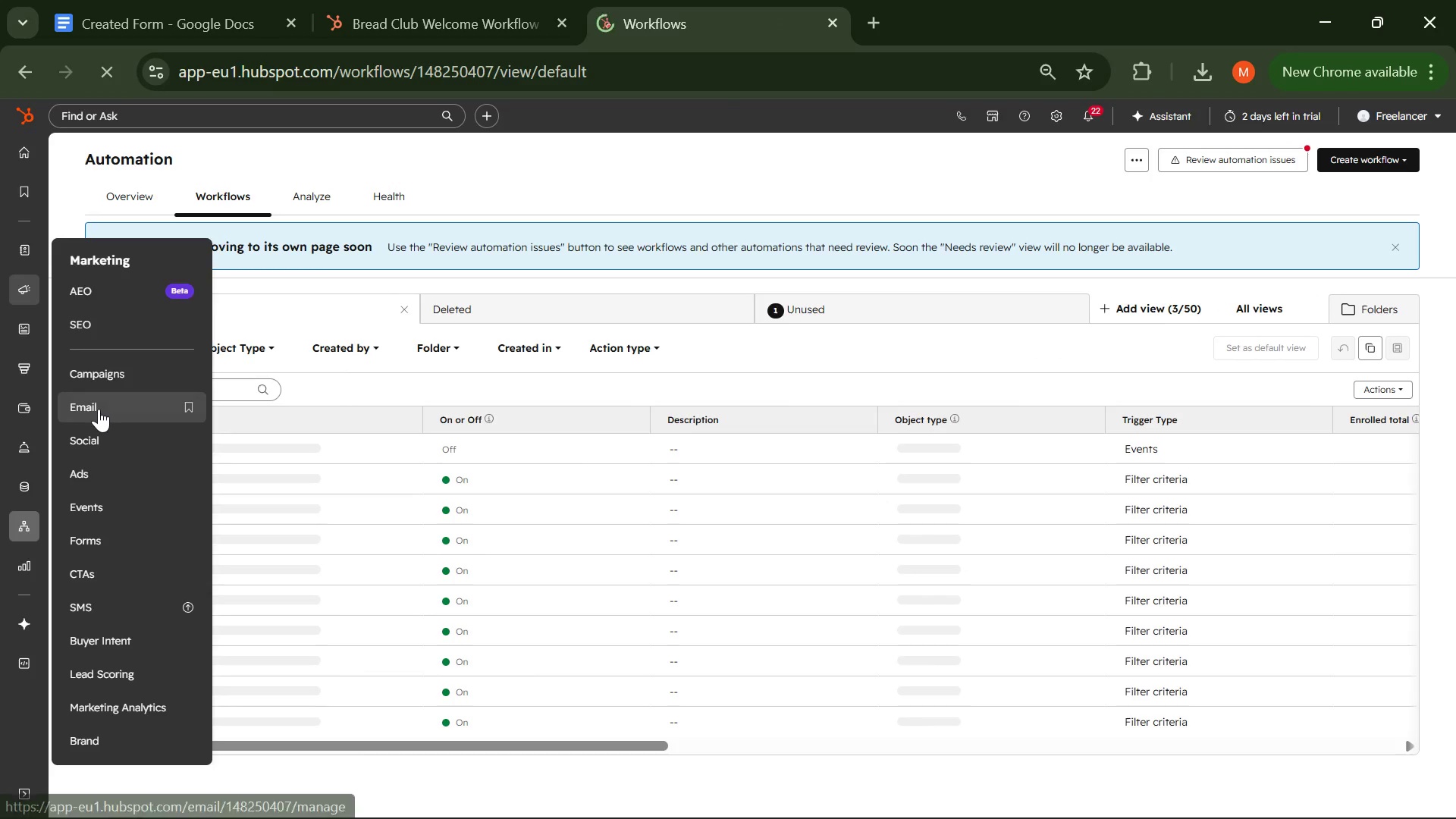 
left_click([96, 408])
 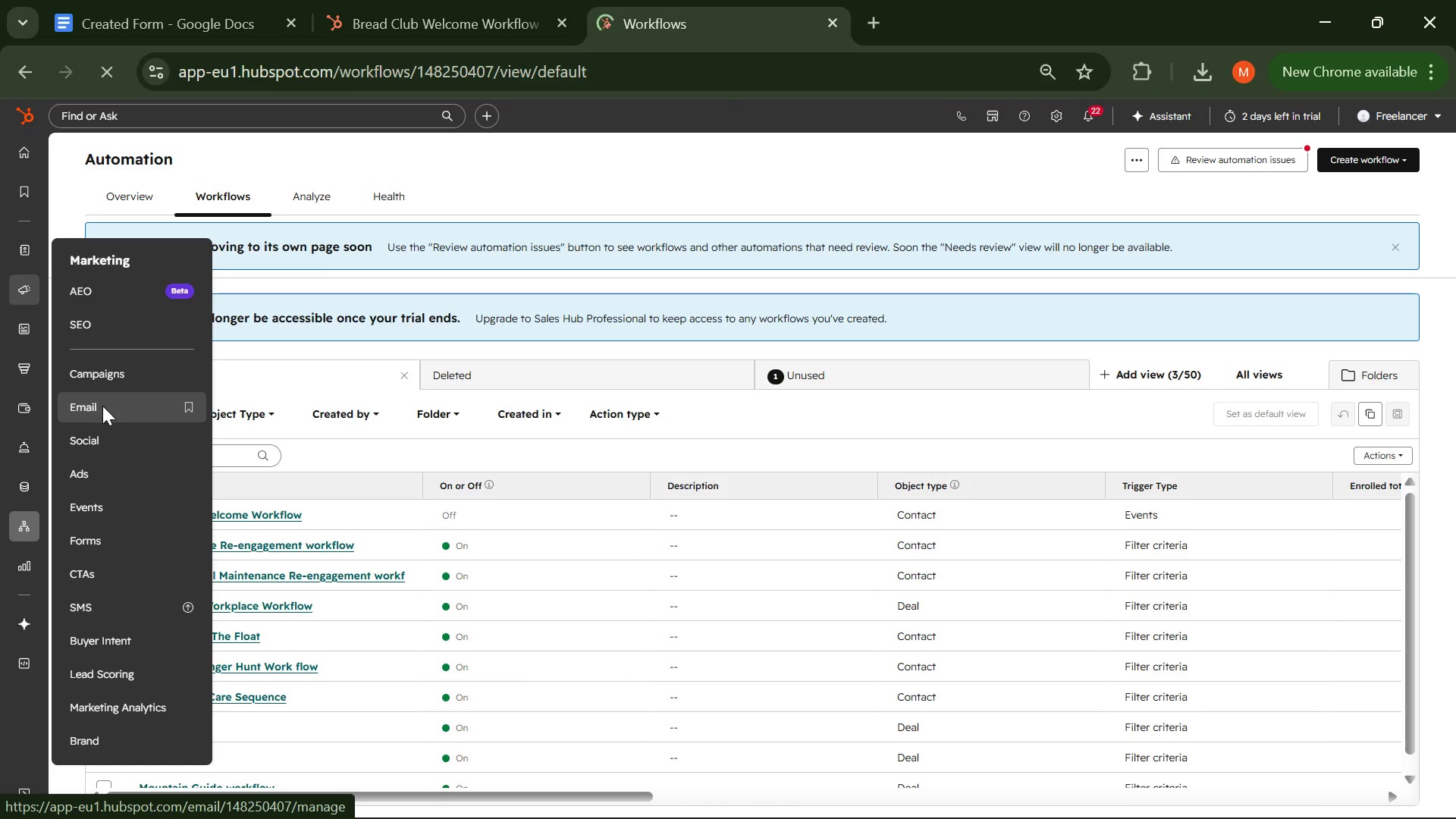 
mouse_move([134, 395])
 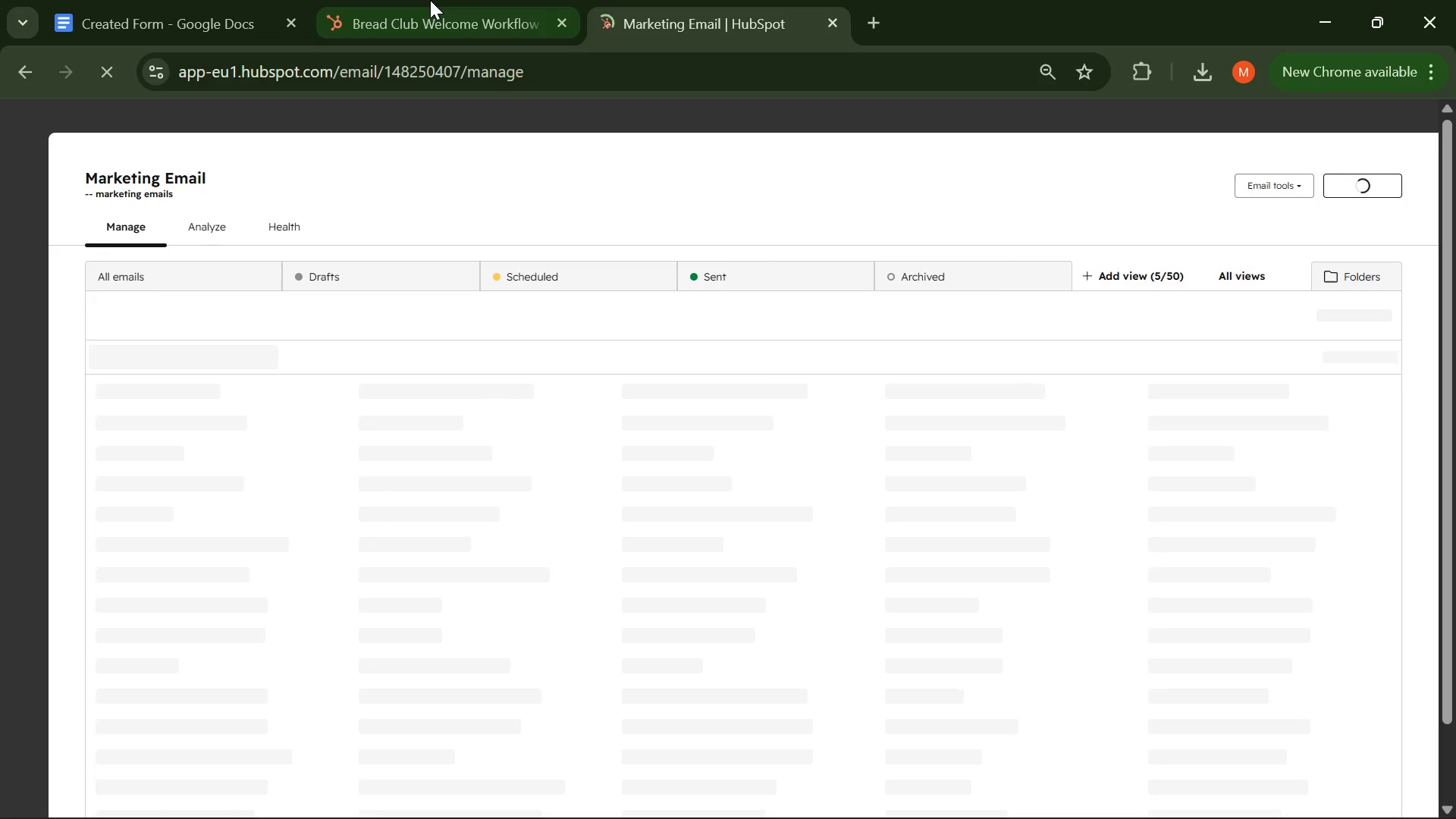 
left_click([430, 0])
 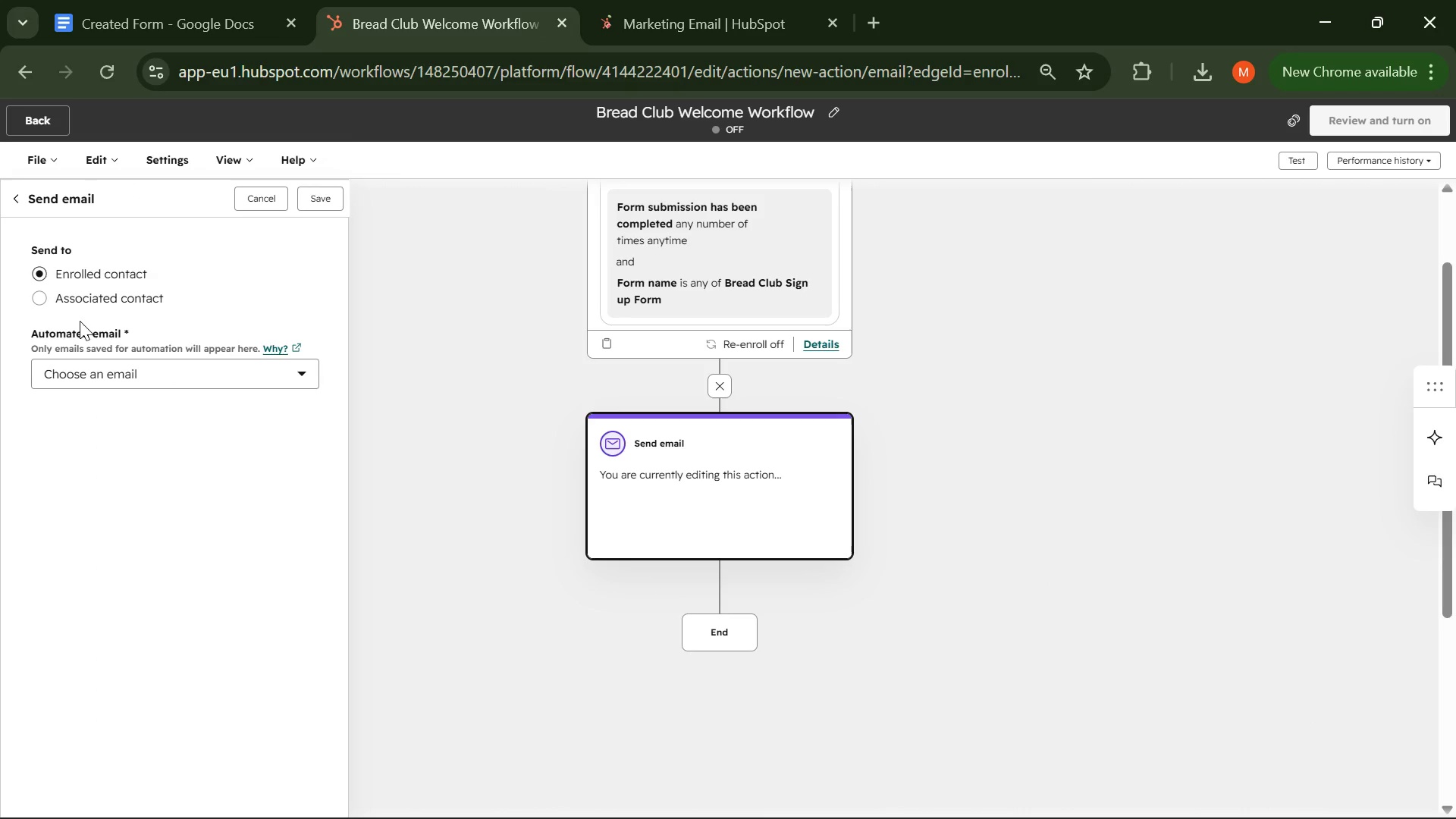 
left_click([38, 304])
 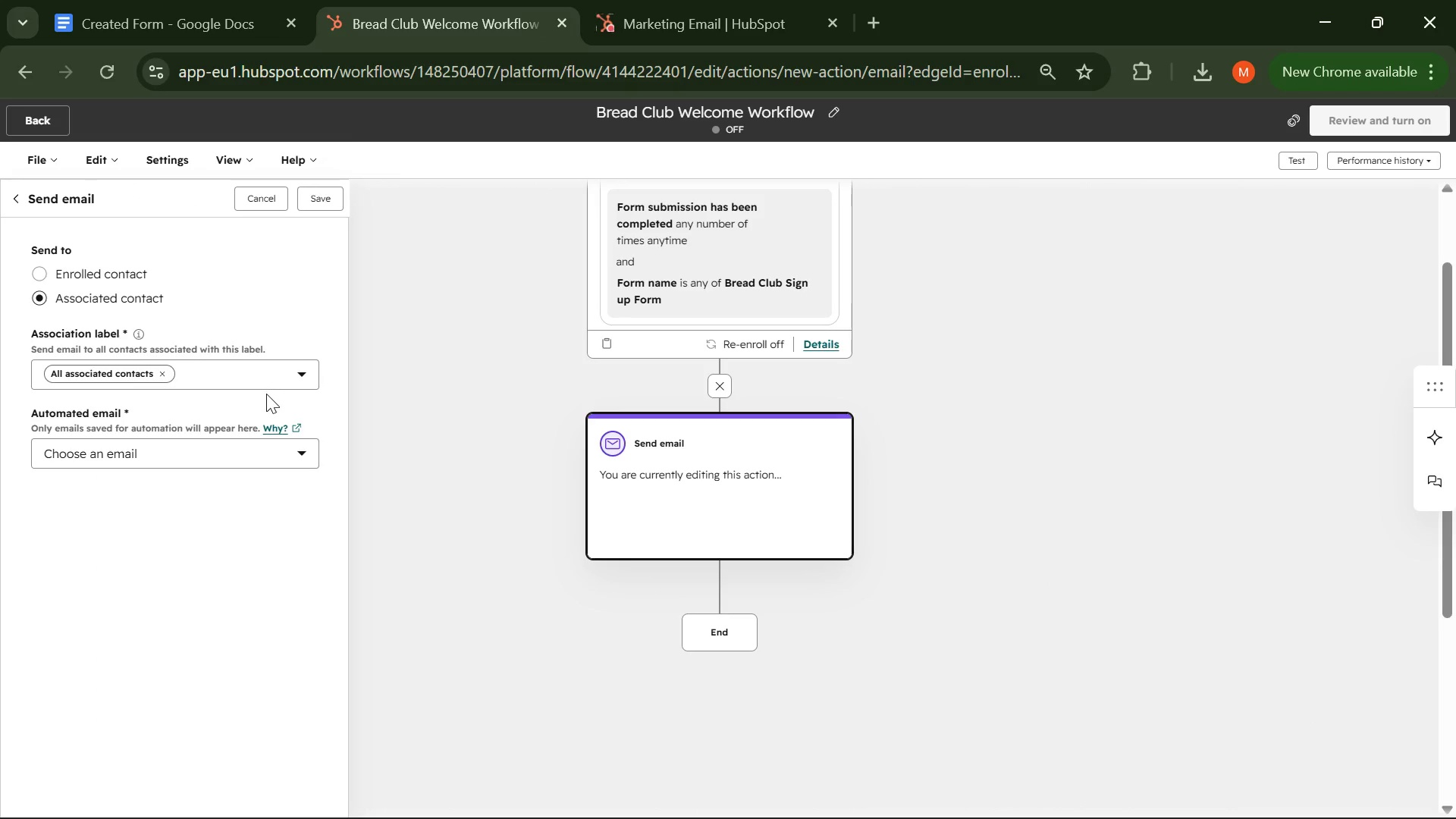 
left_click([263, 375])
 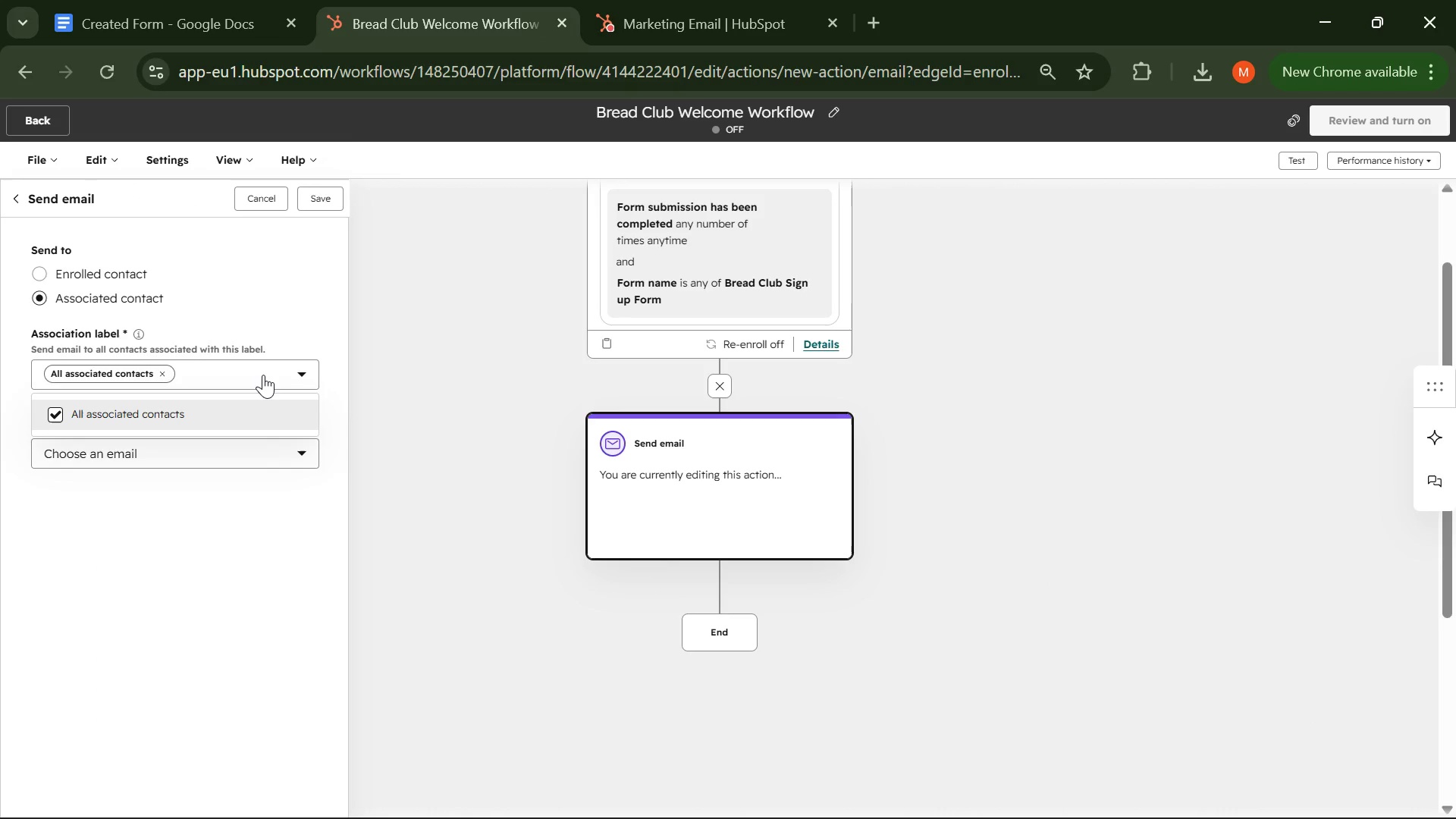 
left_click([263, 375])
 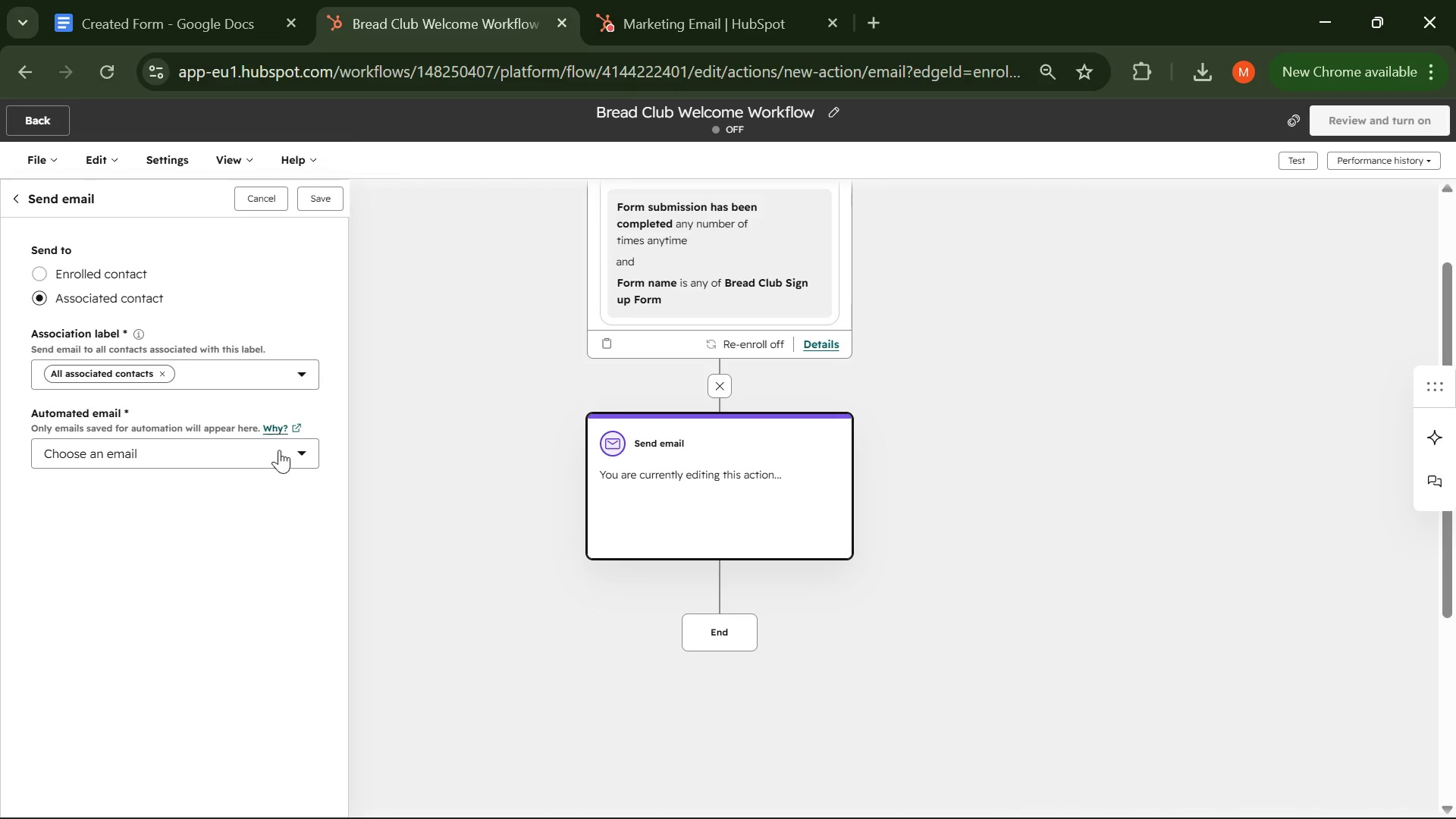 
left_click([279, 450])
 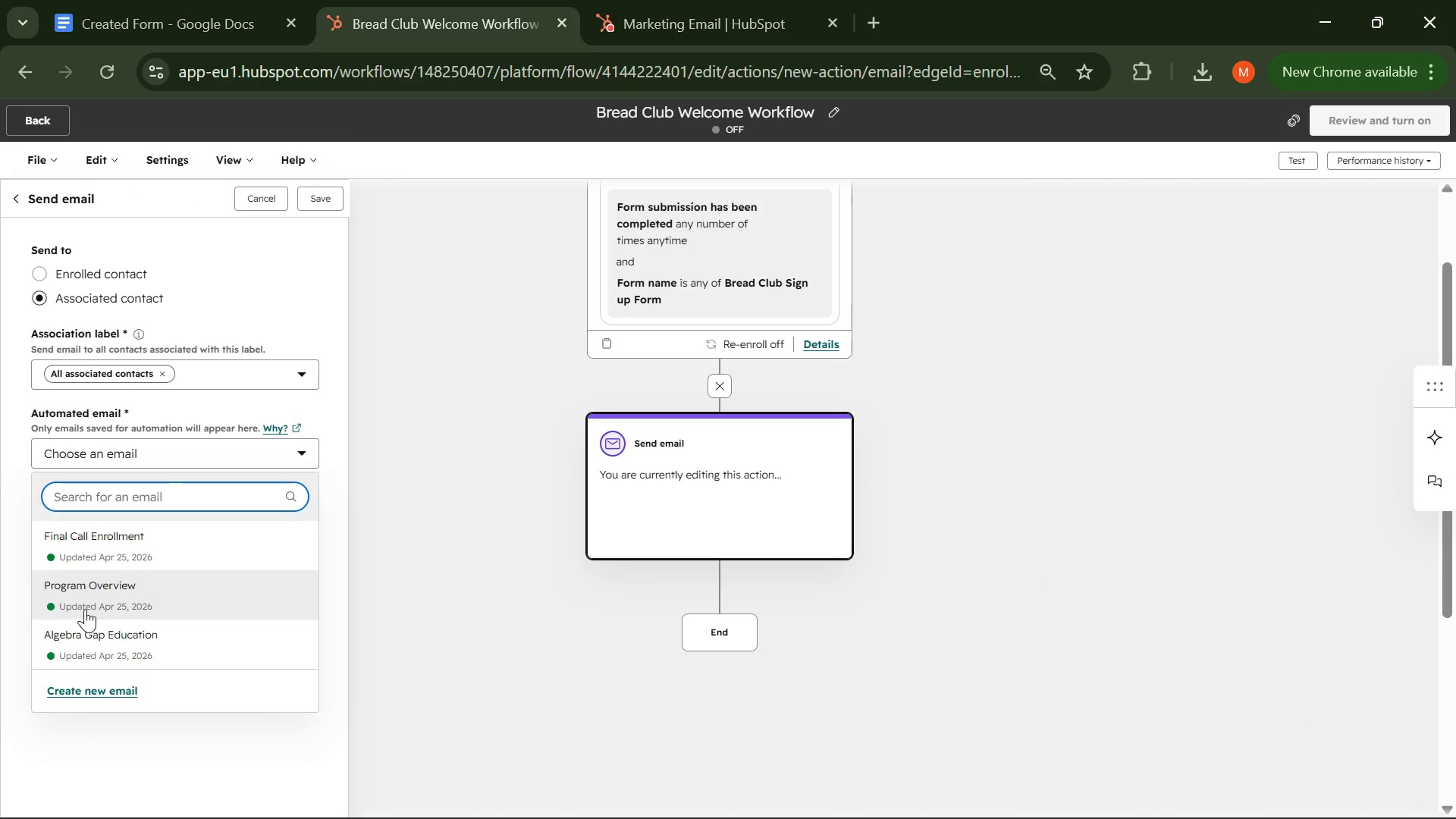 
scroll: coordinate [137, 556], scroll_direction: down, amount: 2.0
 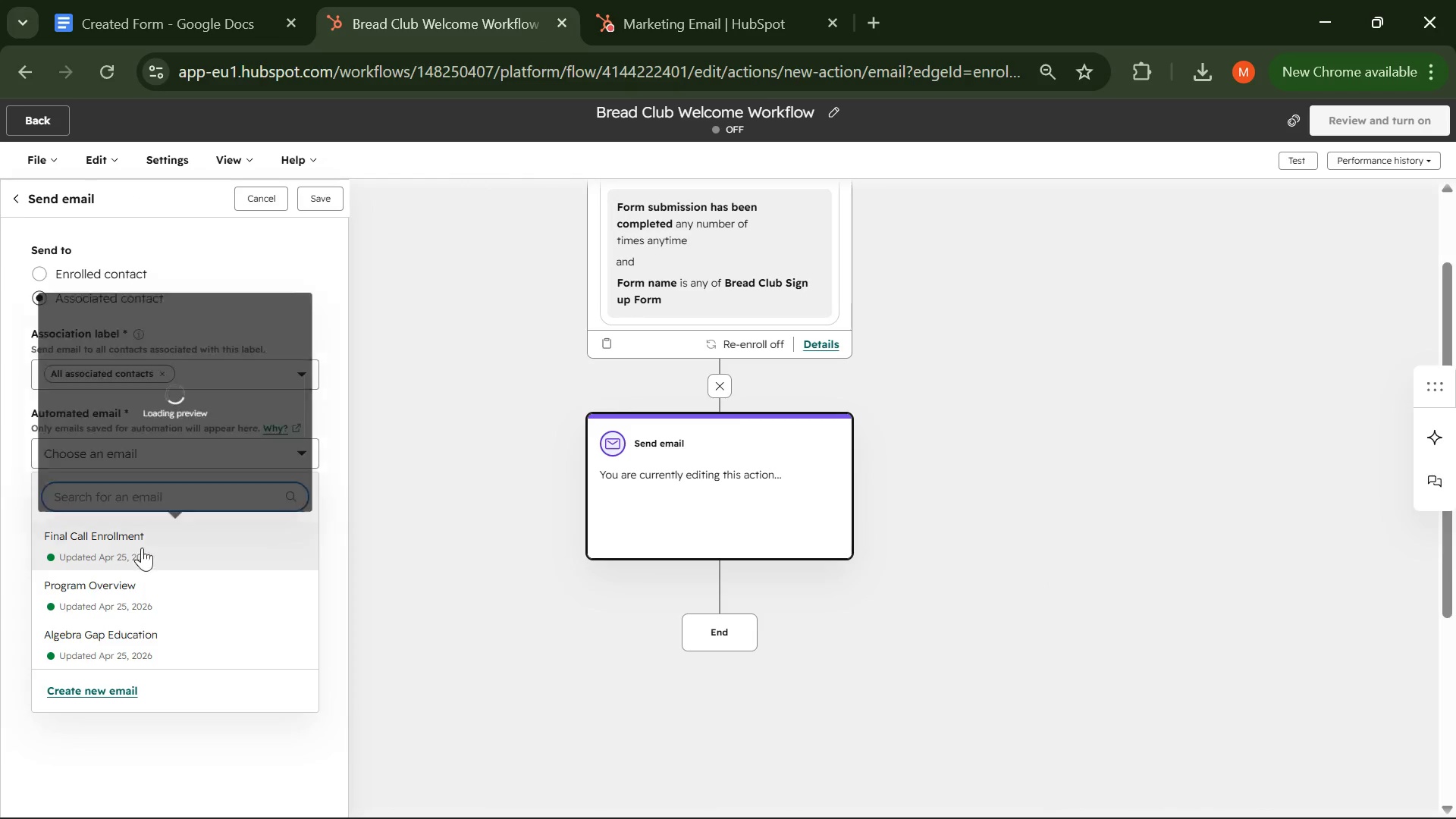 
mouse_move([147, 543])
 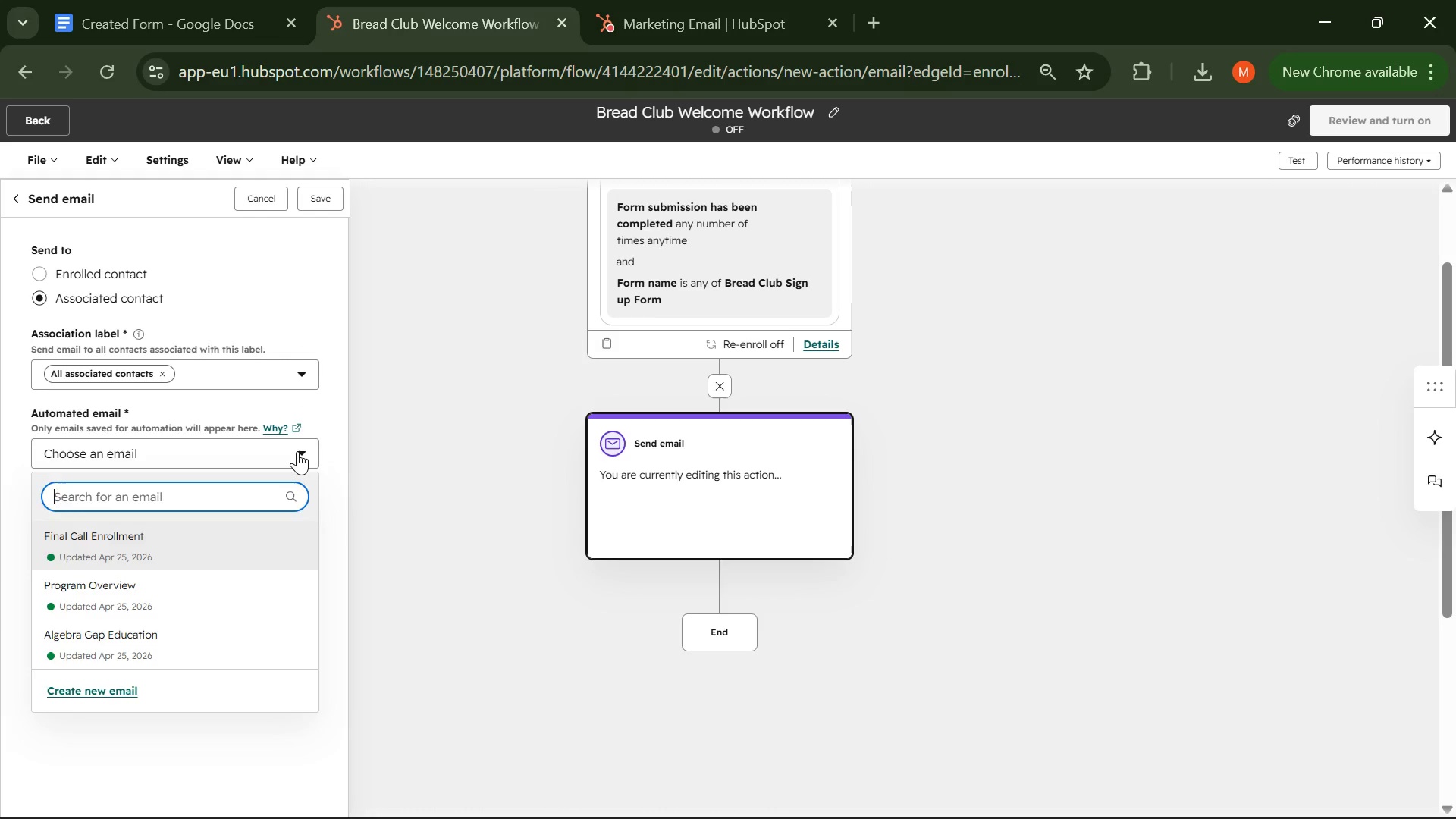 
left_click([297, 451])
 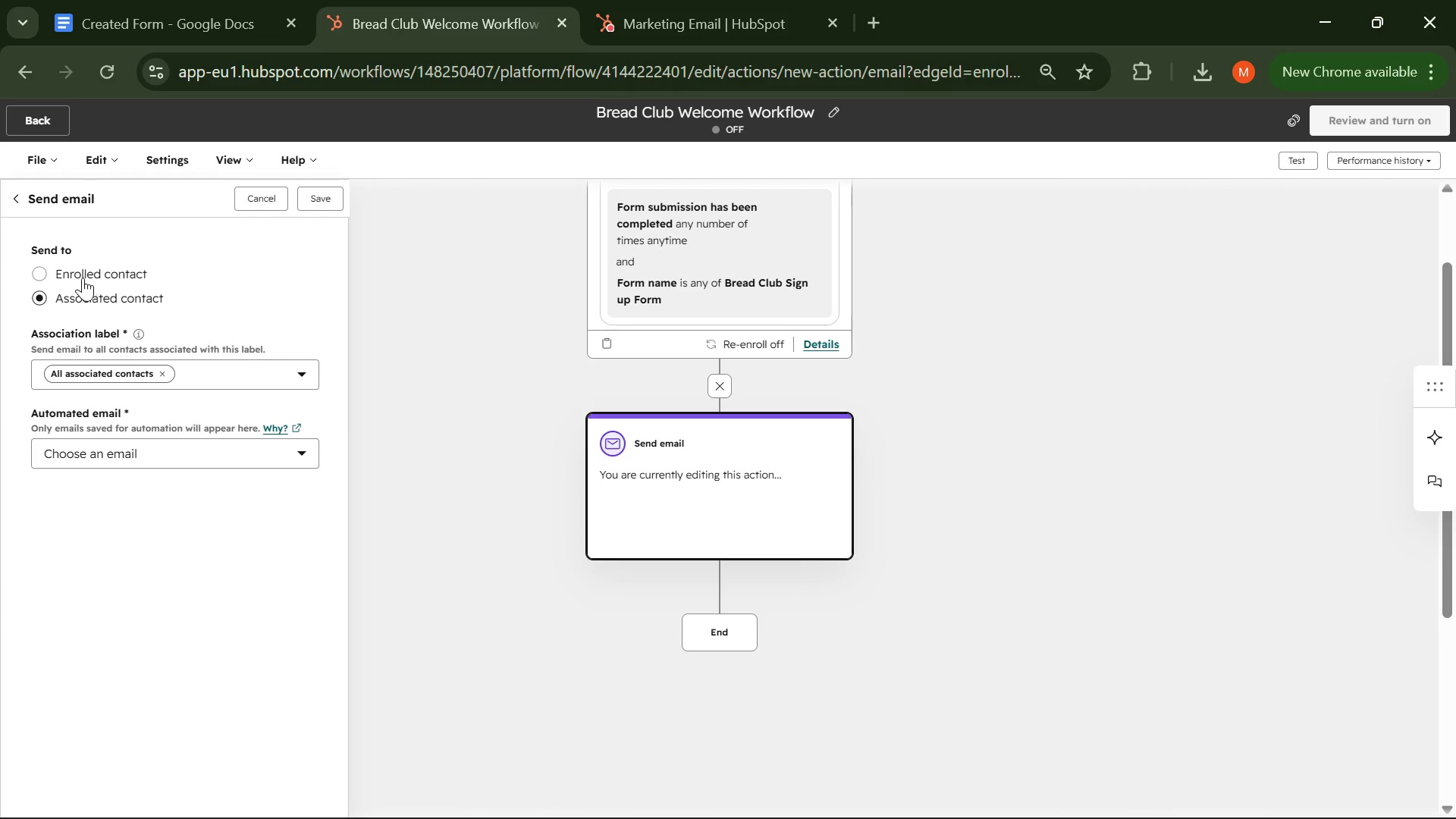 
left_click([38, 278])
 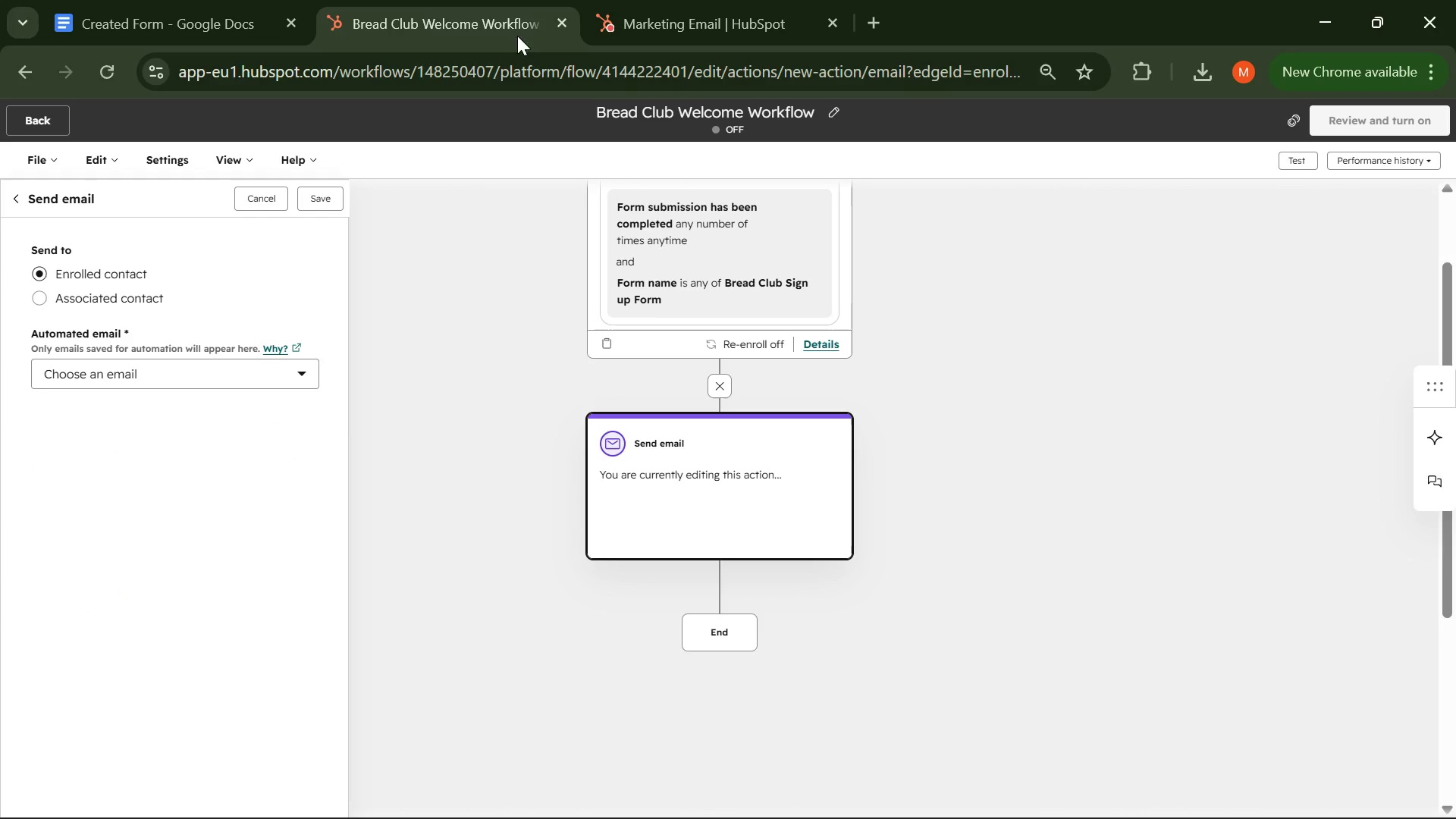 
left_click_drag(start_coordinate=[615, 22], to_coordinate=[623, 21])
 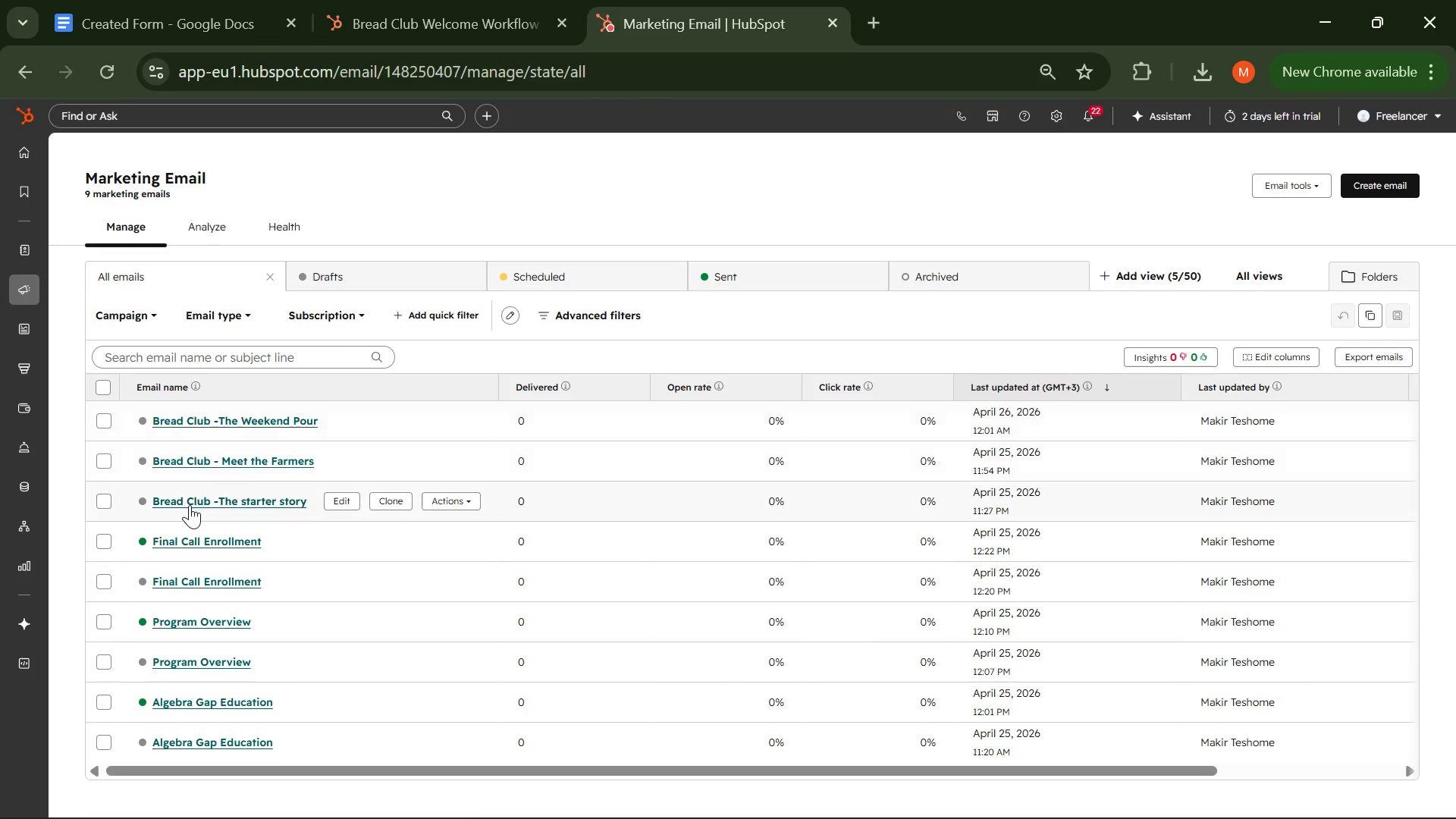 
left_click([189, 500])
 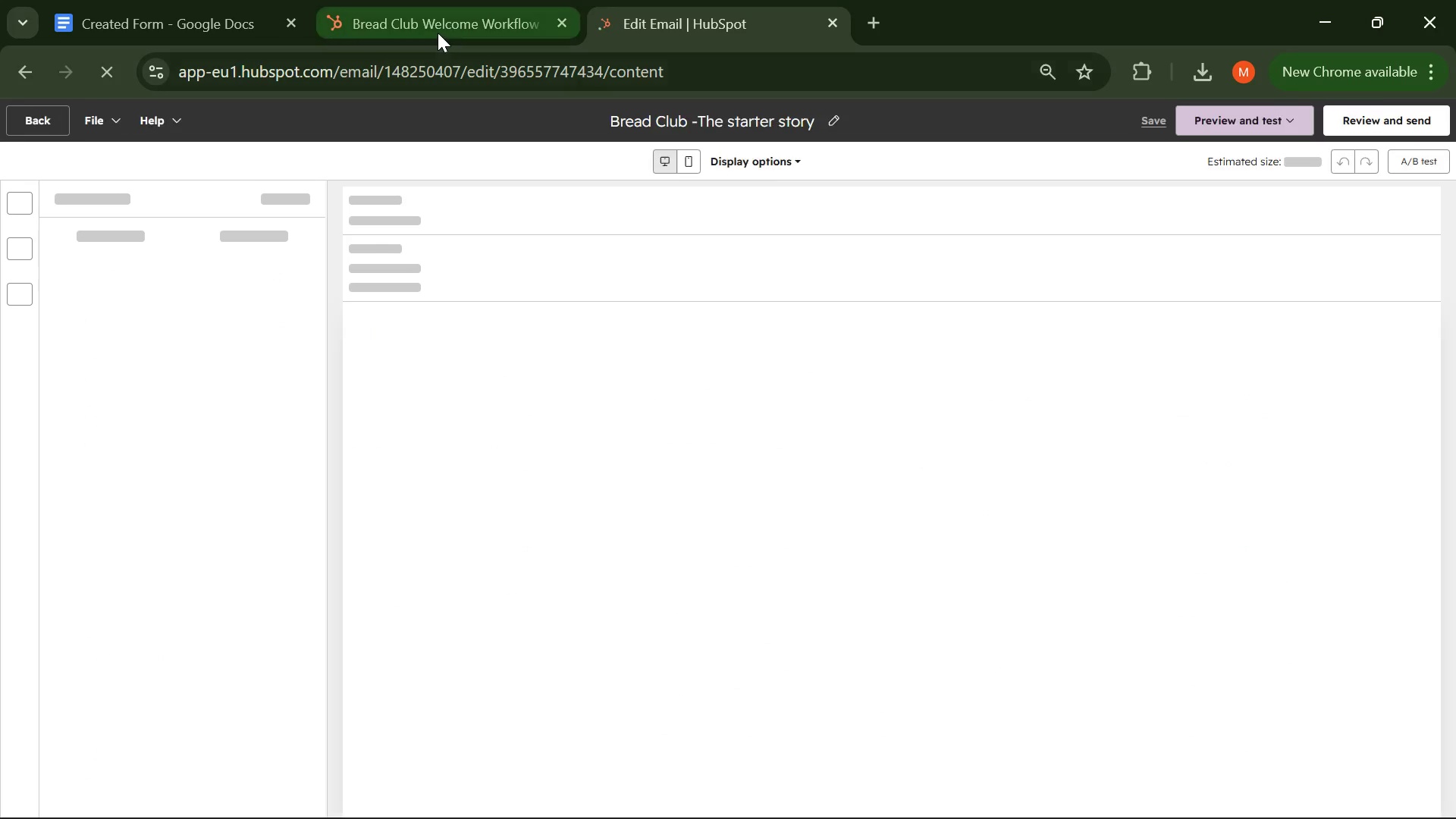 
left_click([438, 33])
 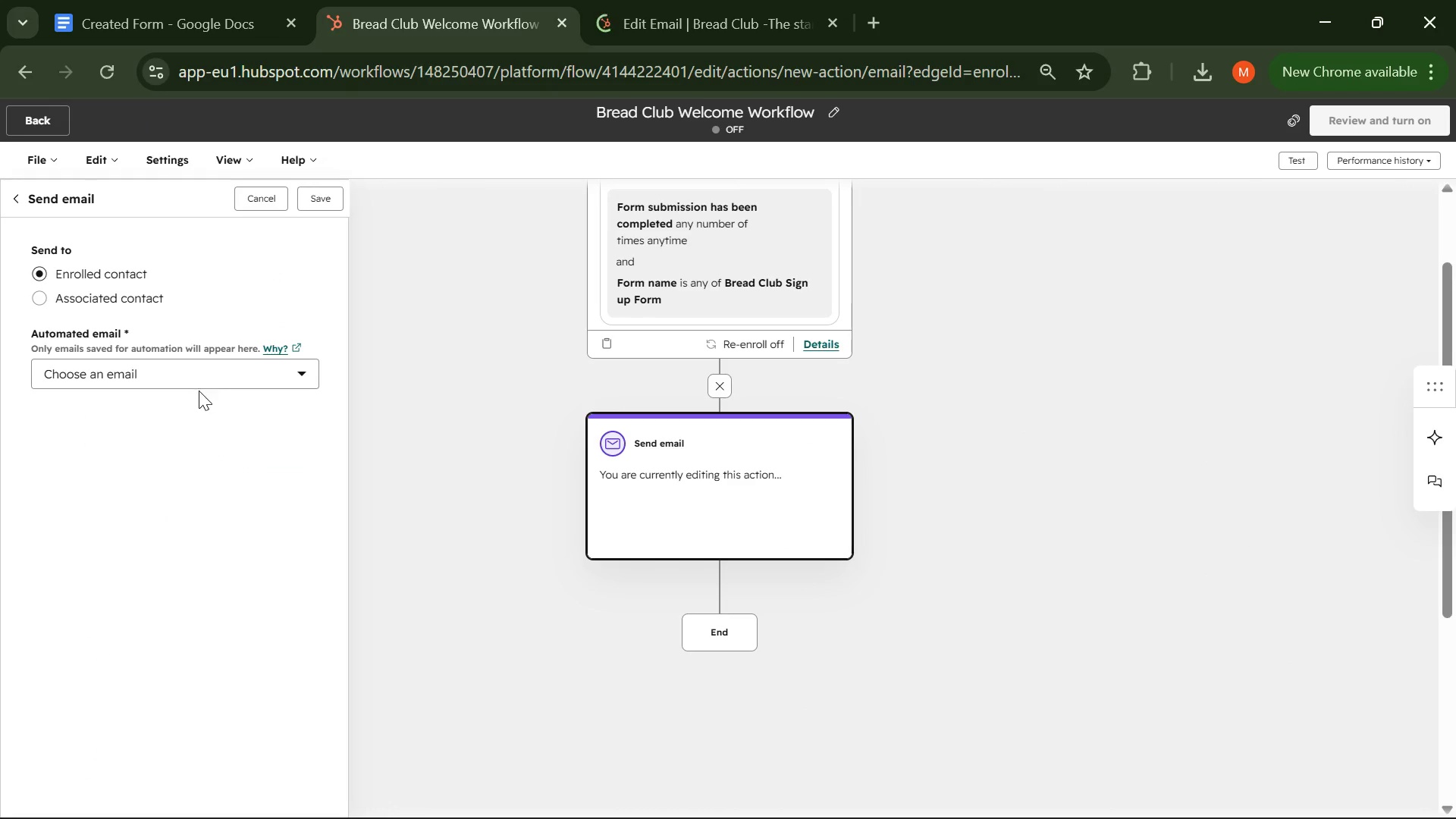 
left_click([235, 369])
 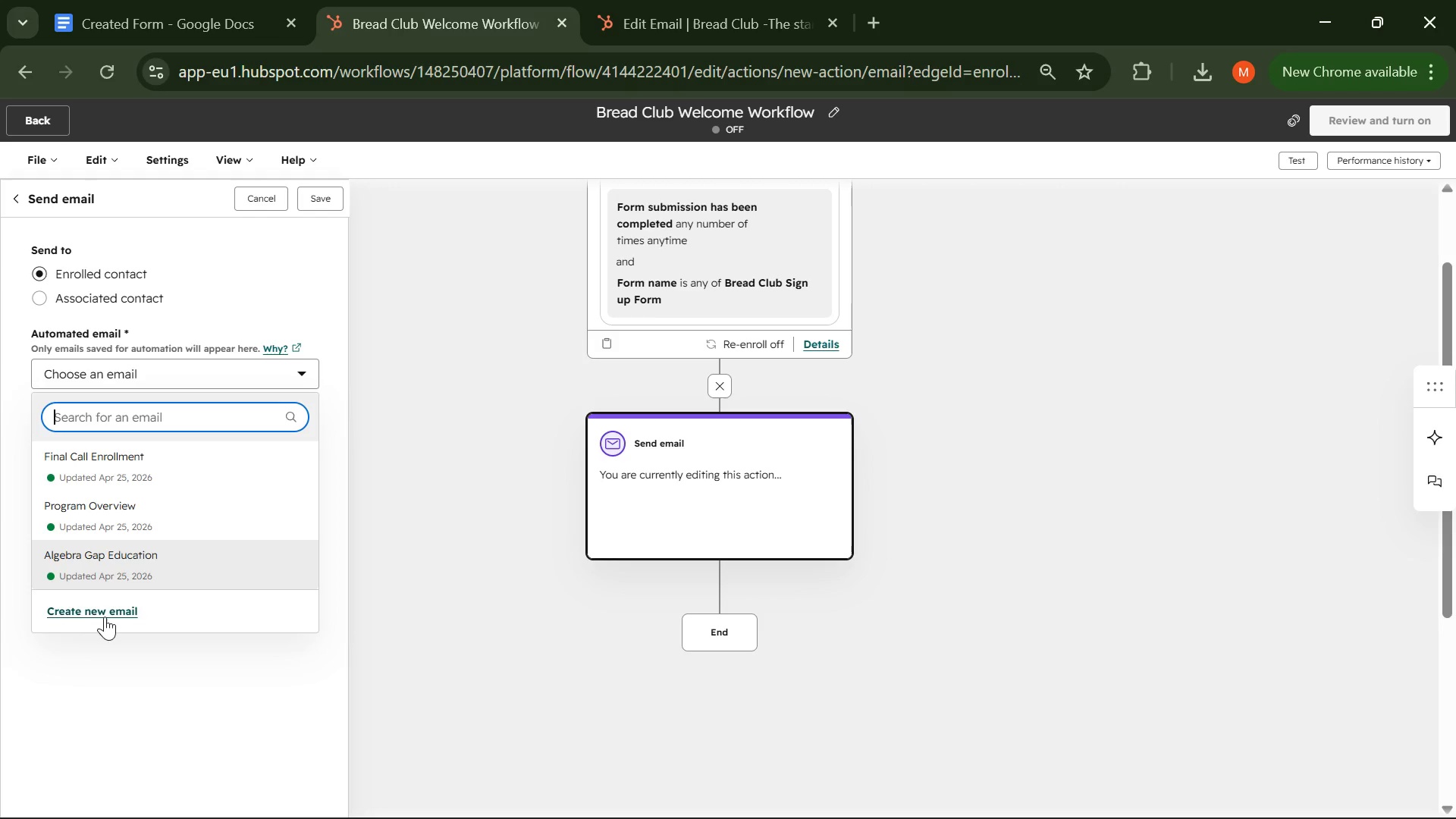 
left_click([106, 611])
 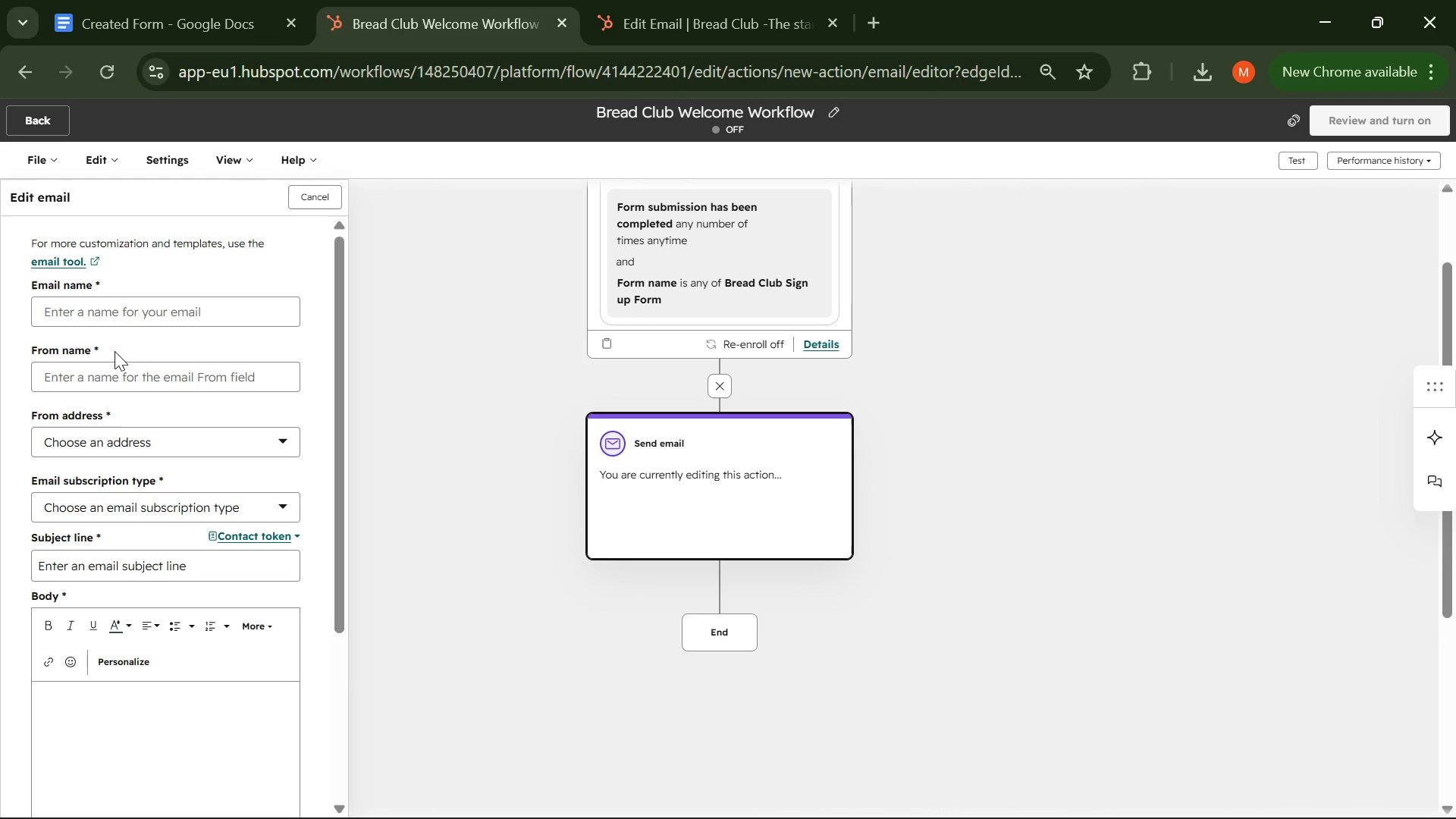 
left_click([176, 306])
 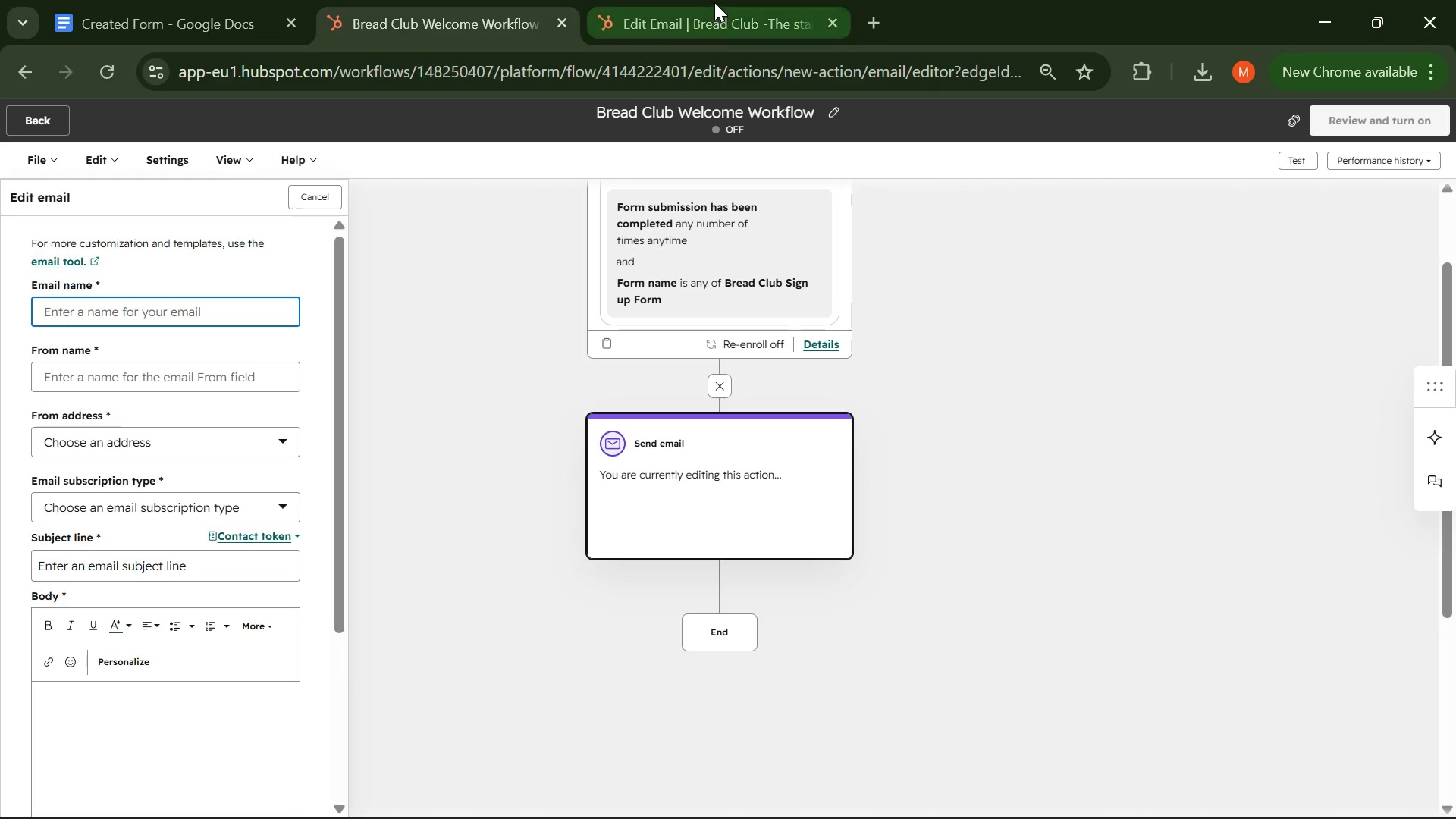 
left_click([712, 2])
 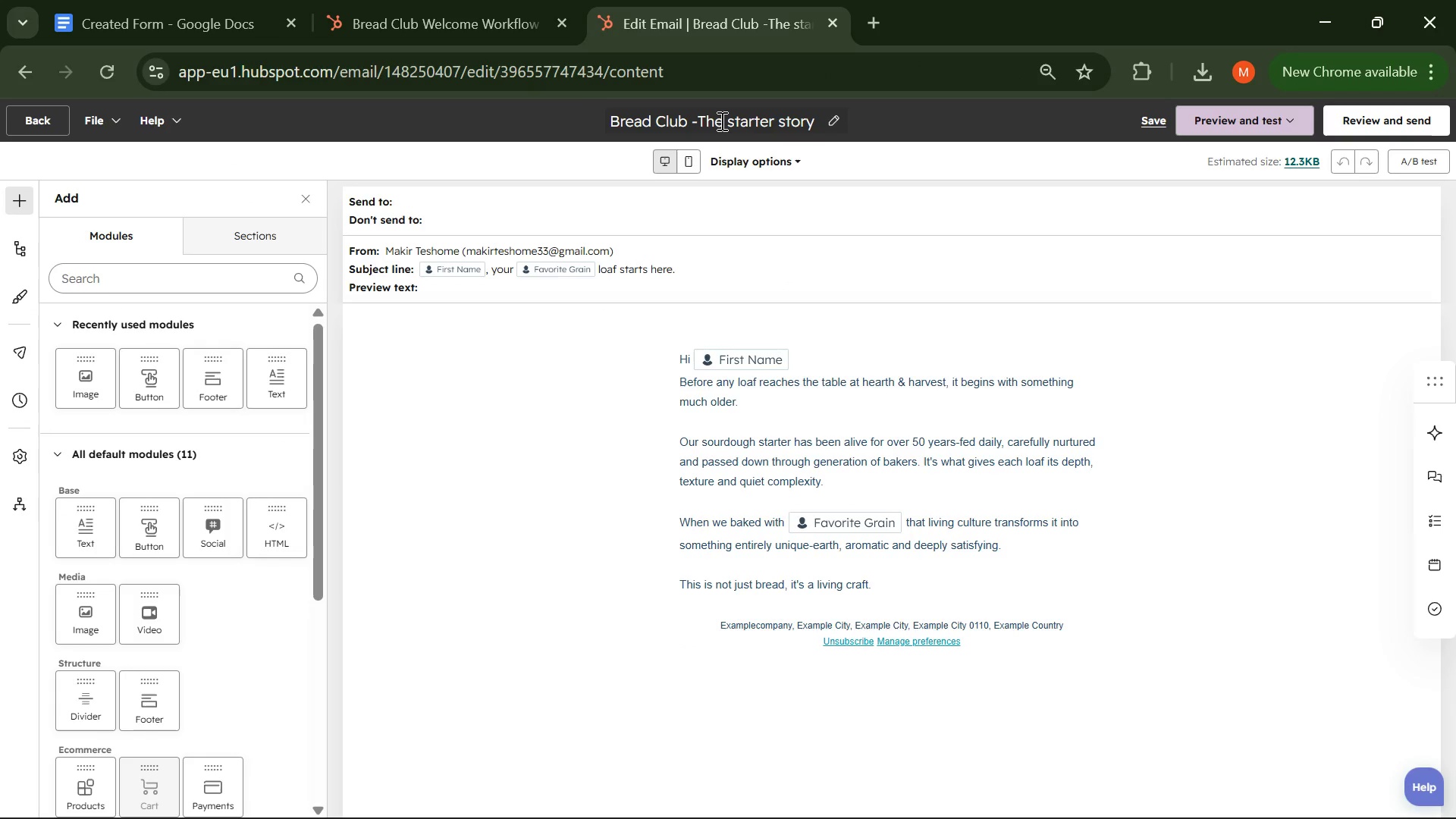 
left_click([720, 121])
 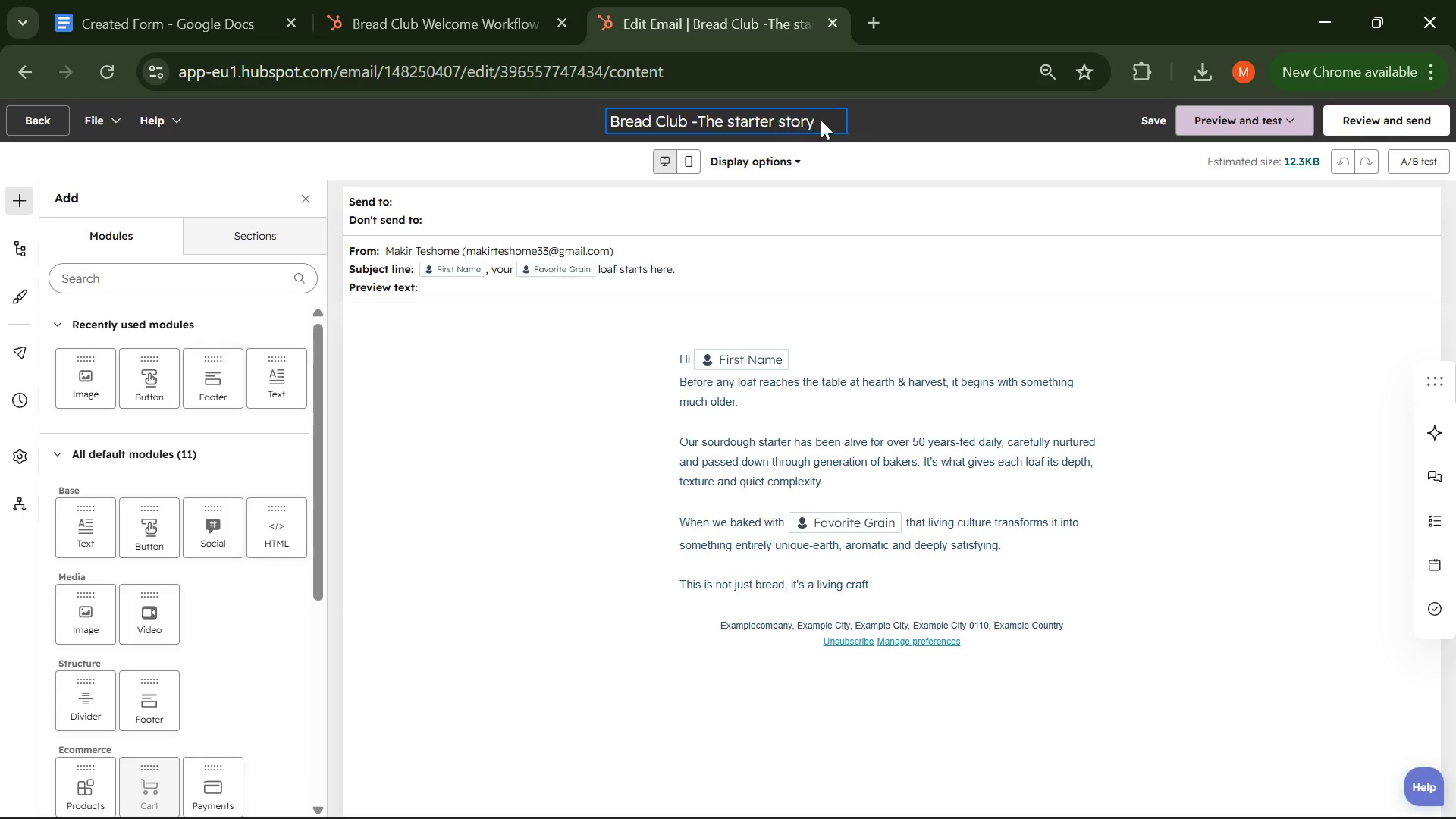 
left_click_drag(start_coordinate=[821, 120], to_coordinate=[637, 121])
 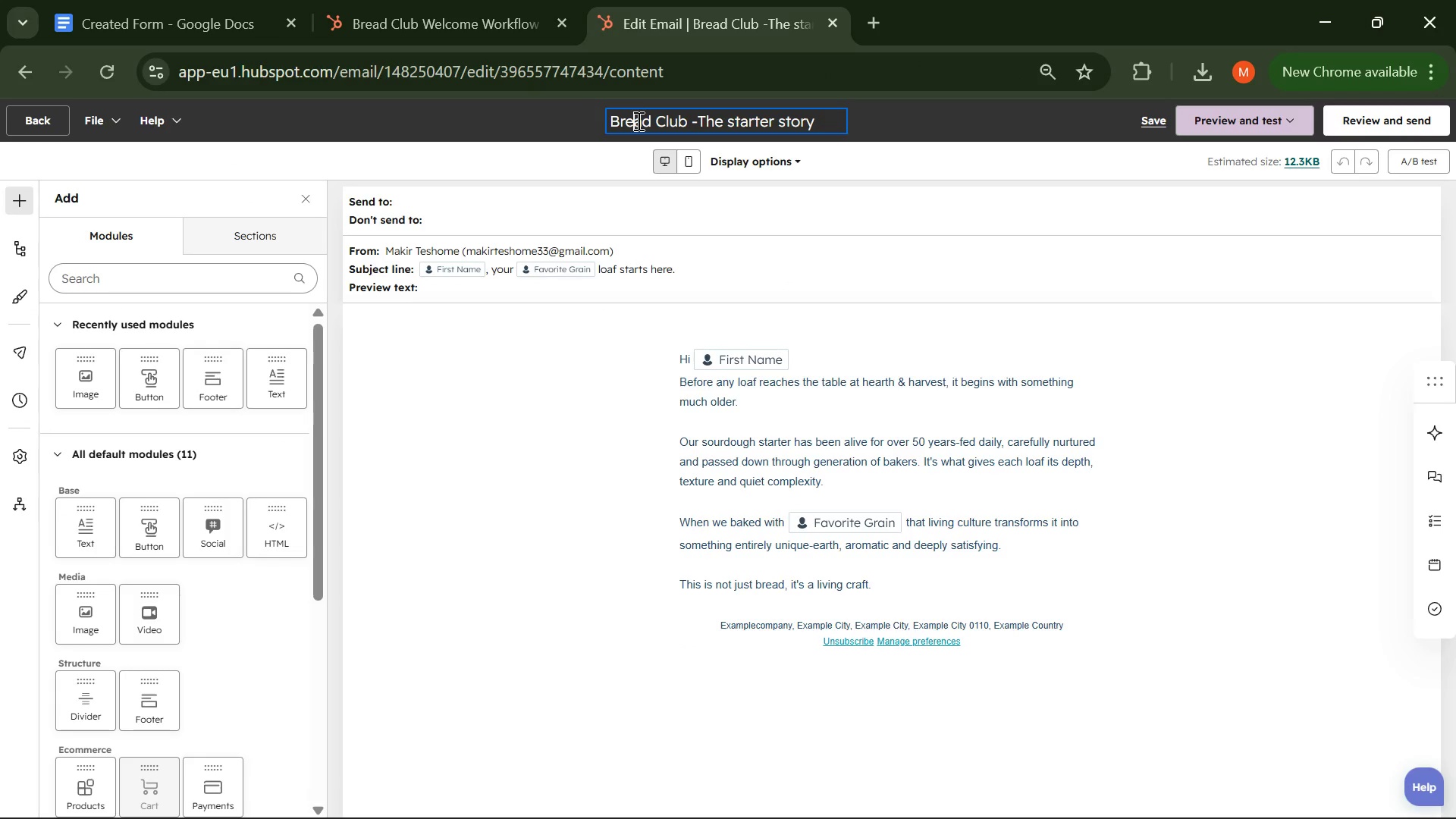 
double_click([637, 121])
 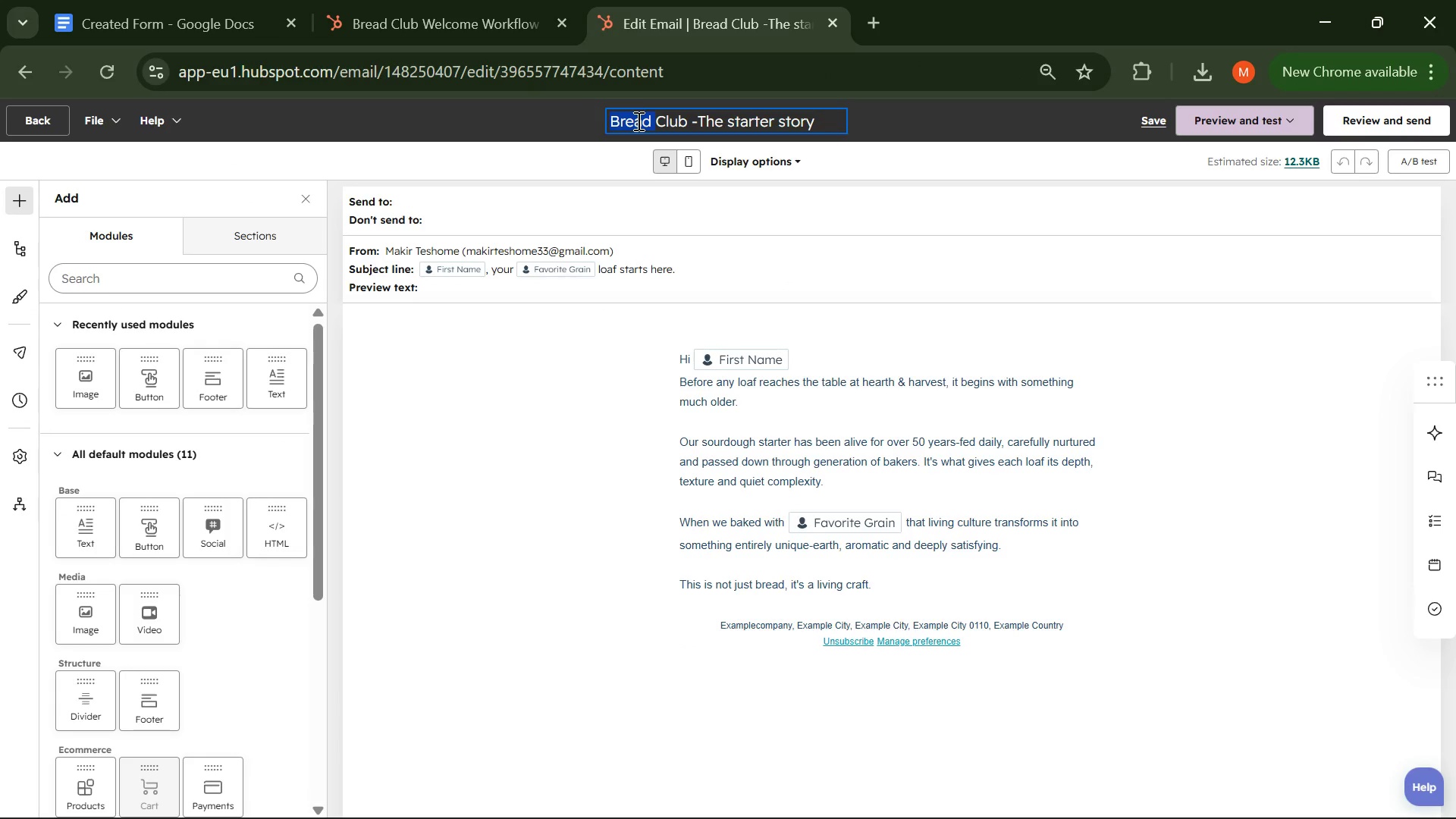 
key(Control+A)
 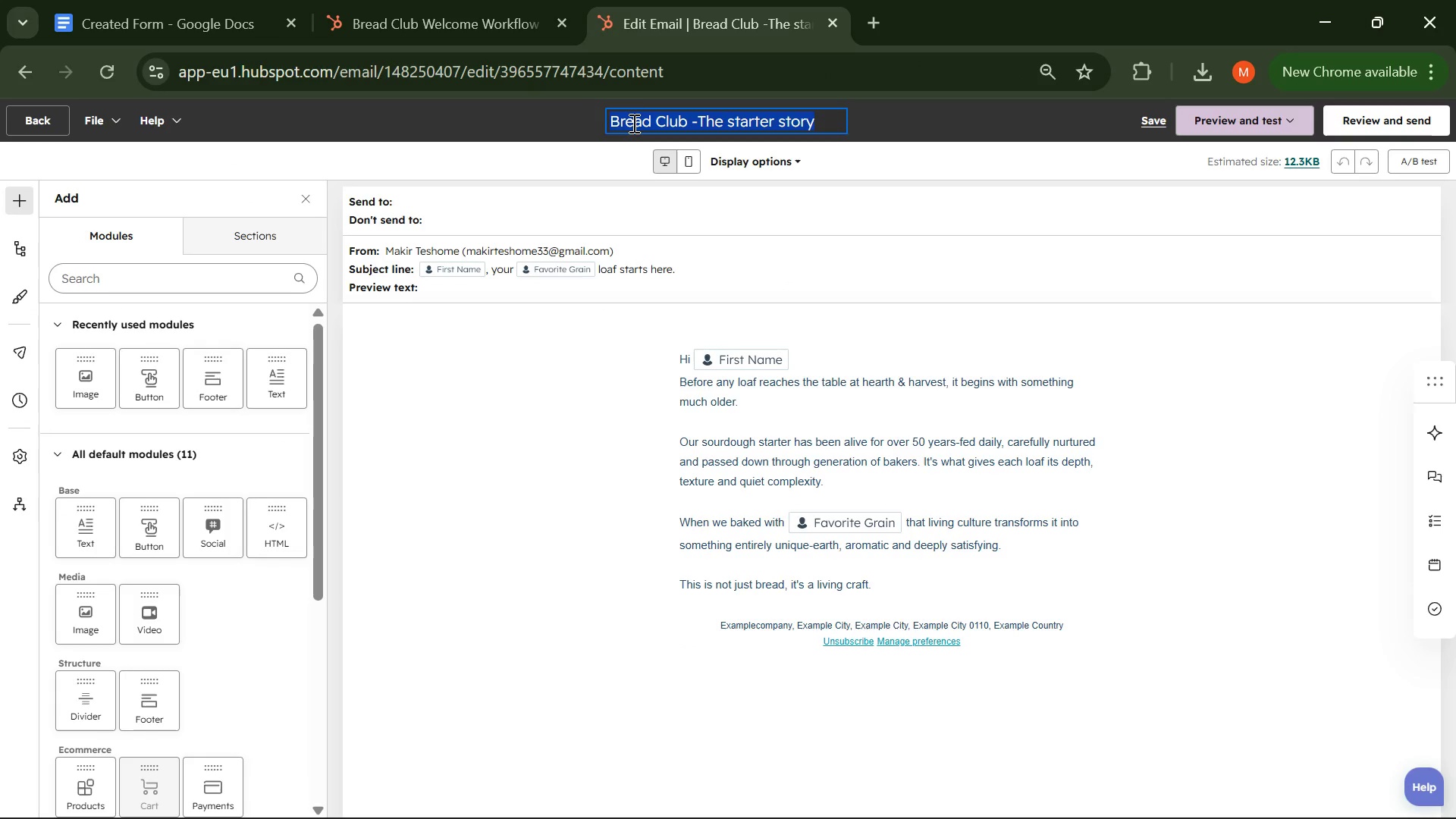 
key(Control+C)
 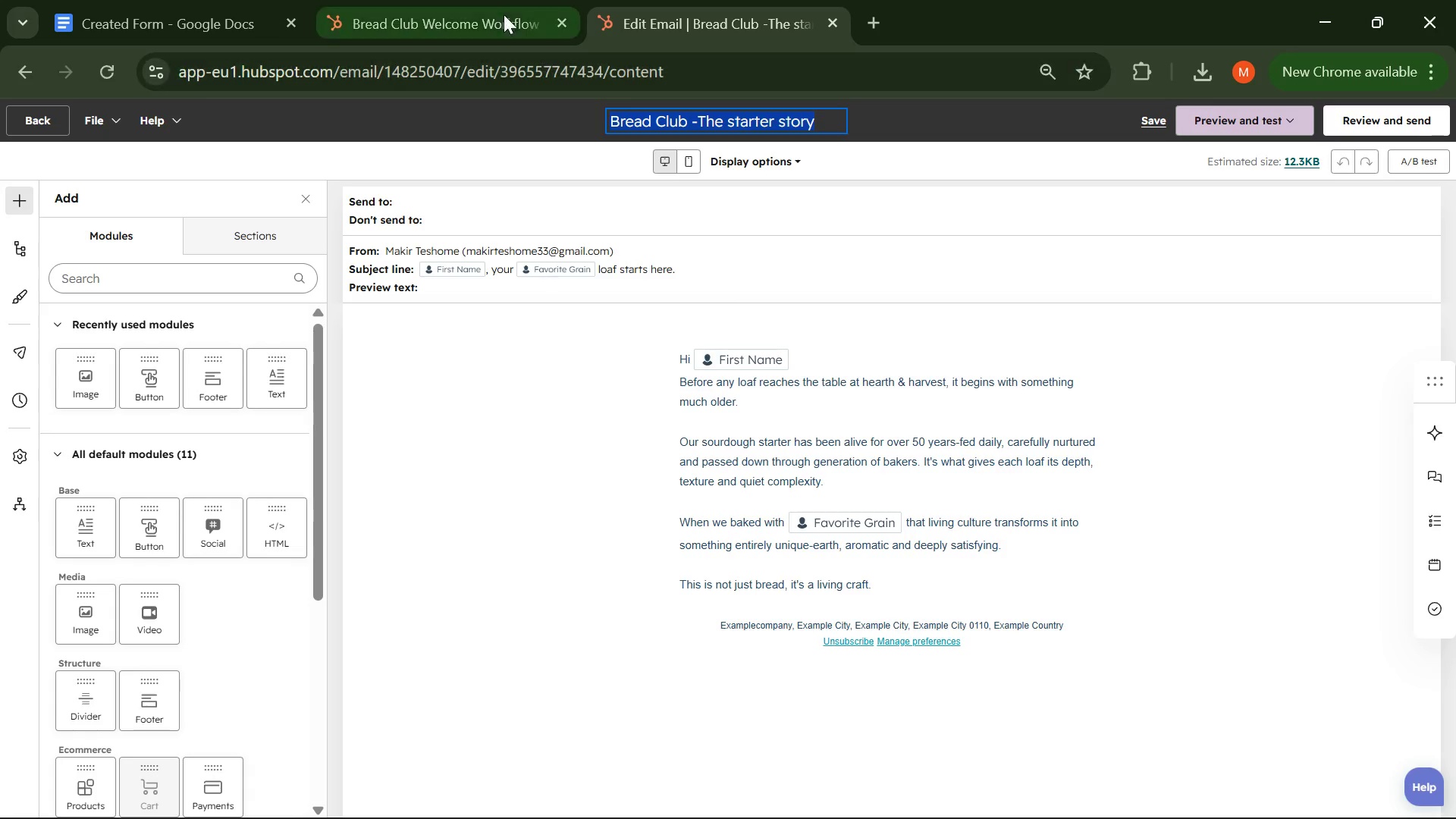 
left_click([472, 14])
 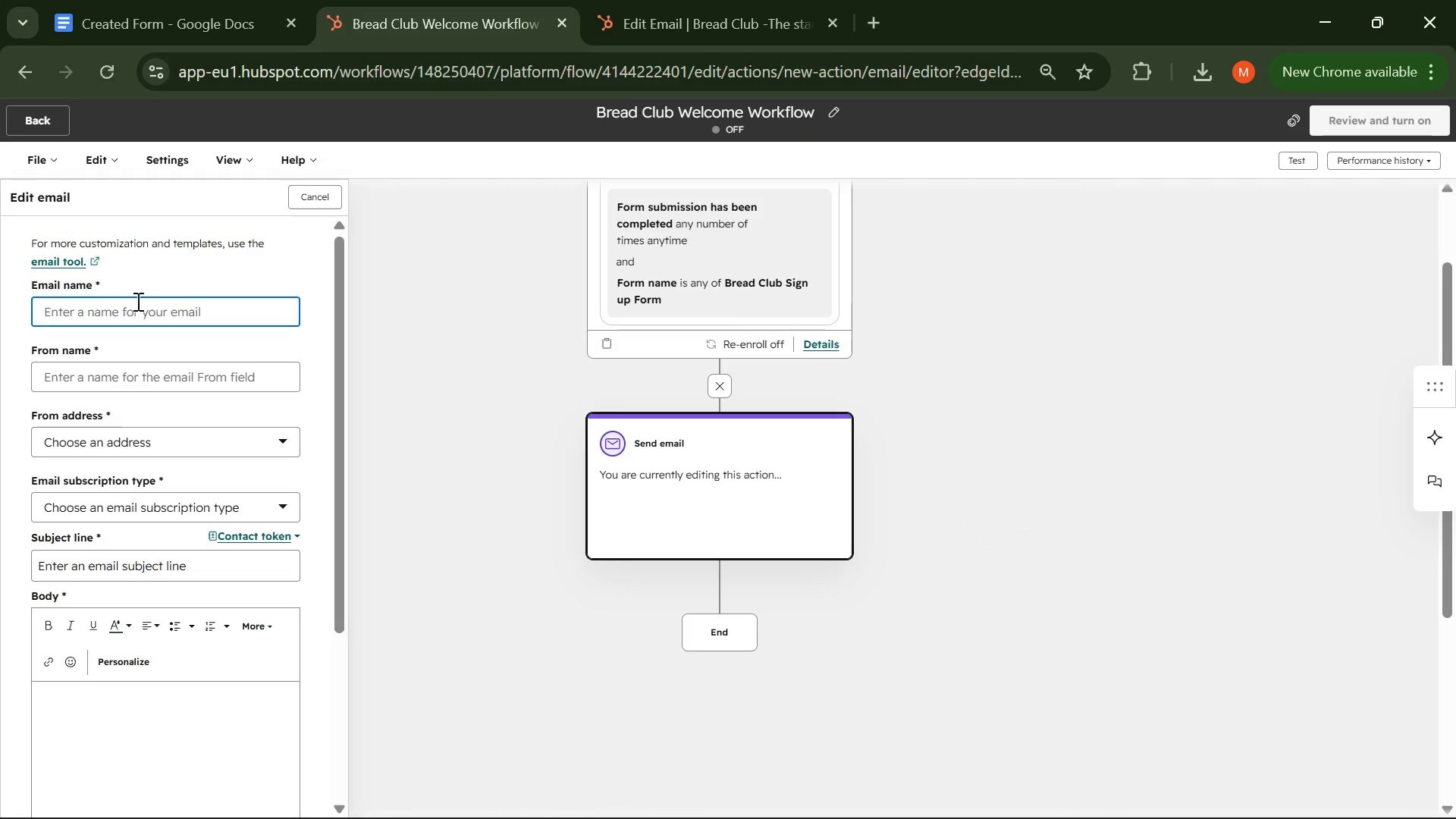 
key(Control+V)
 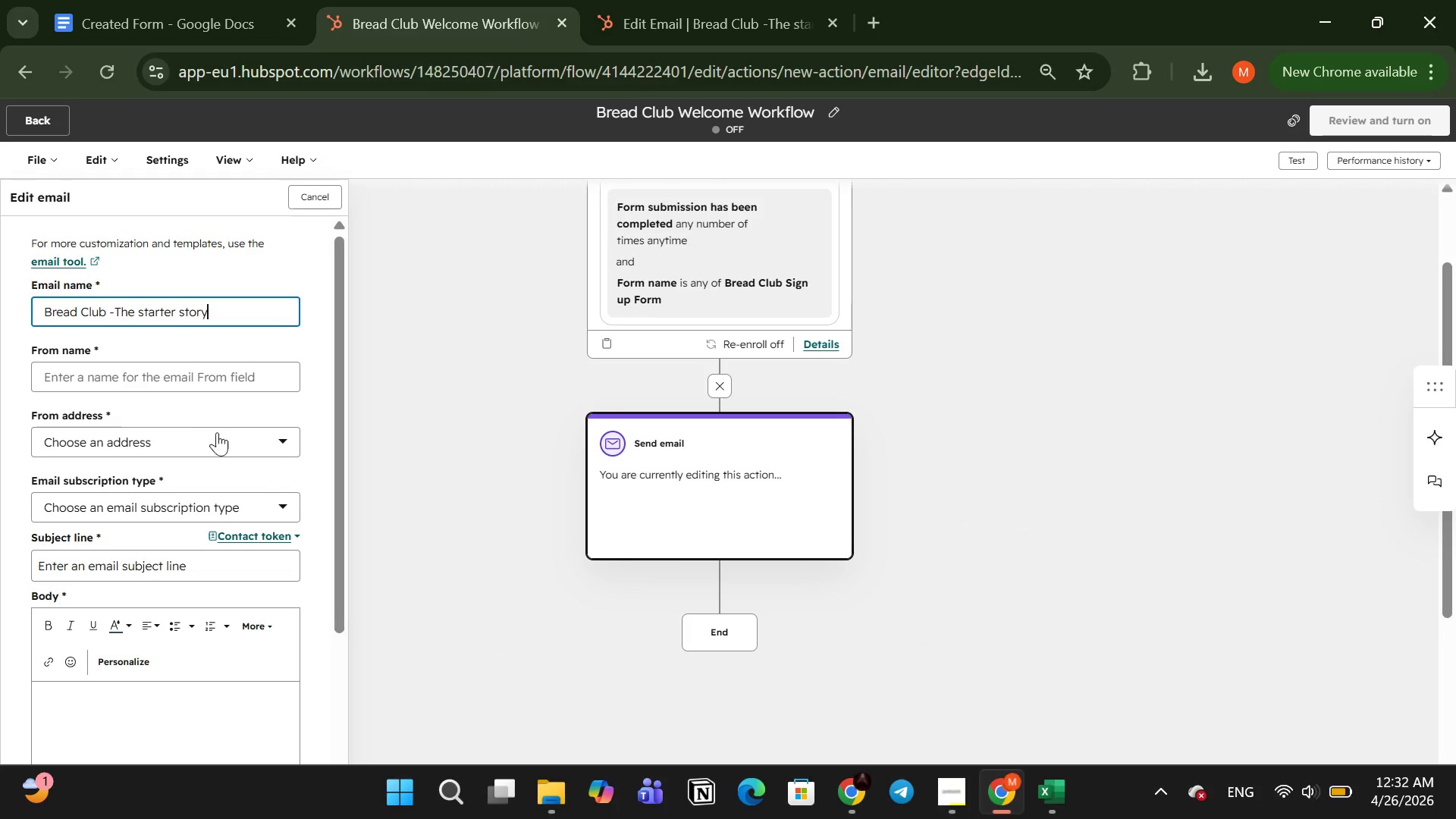 
left_click([136, 387])
 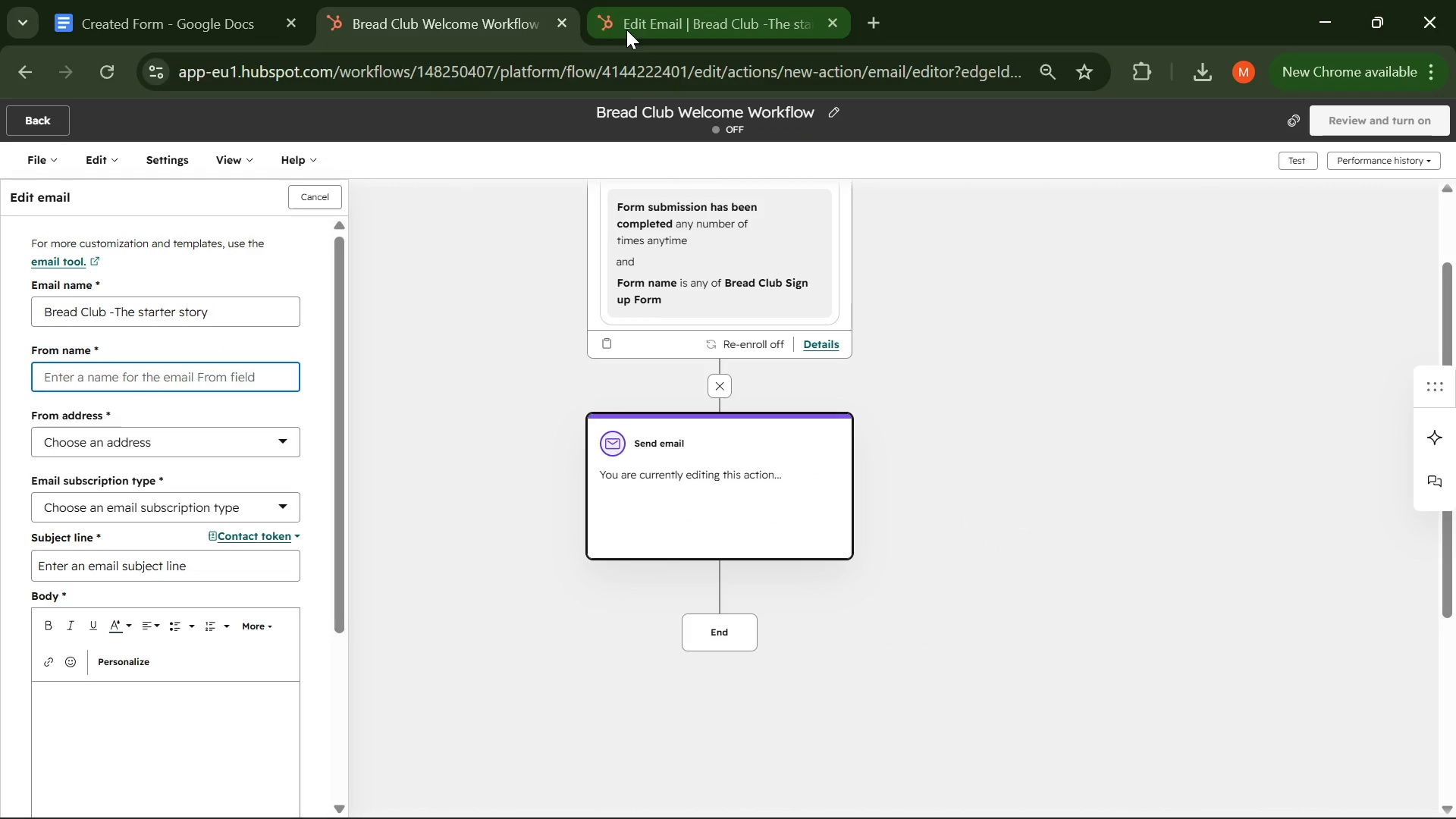 
left_click([626, 30])
 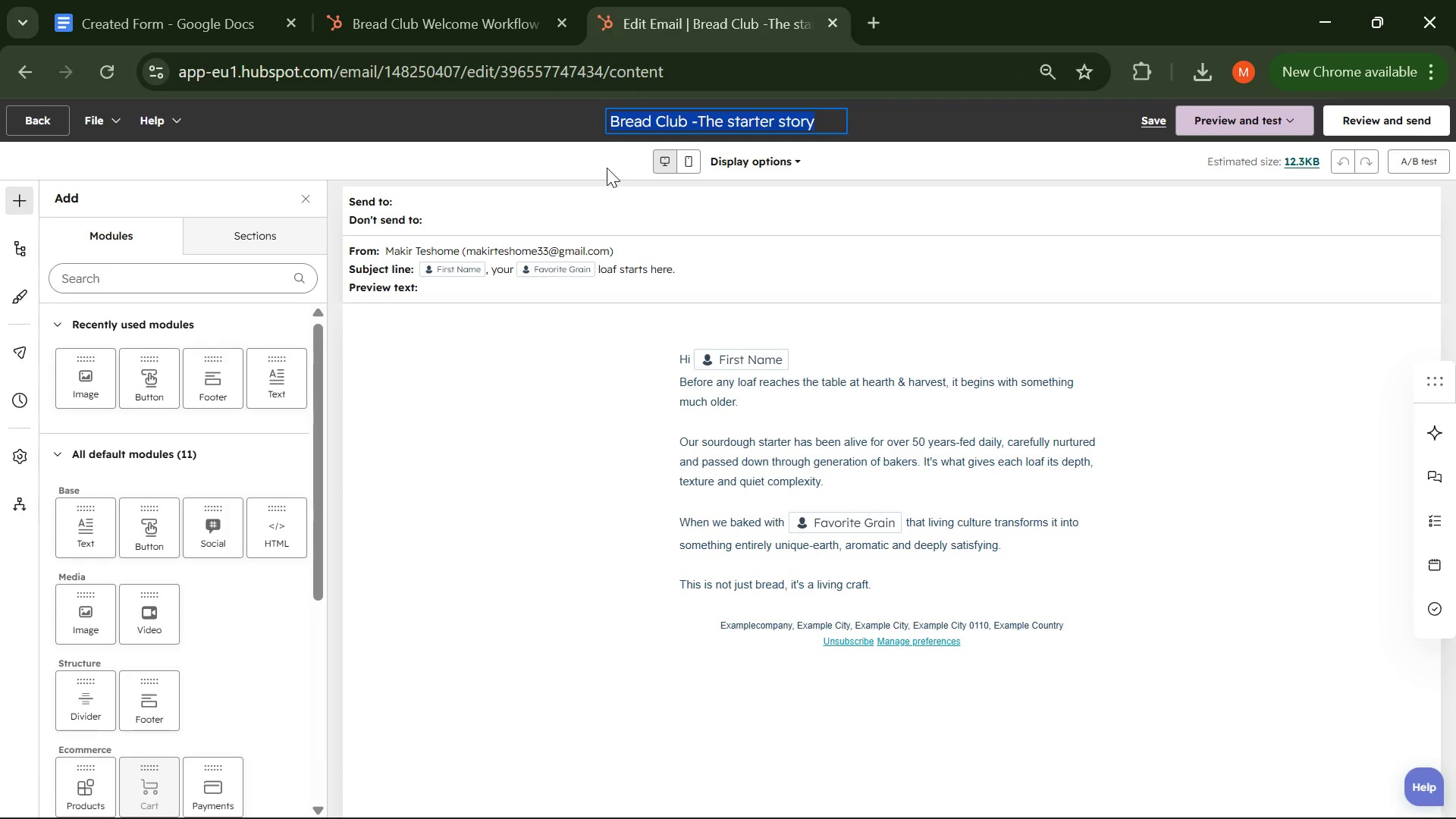 
left_click([565, 179])
 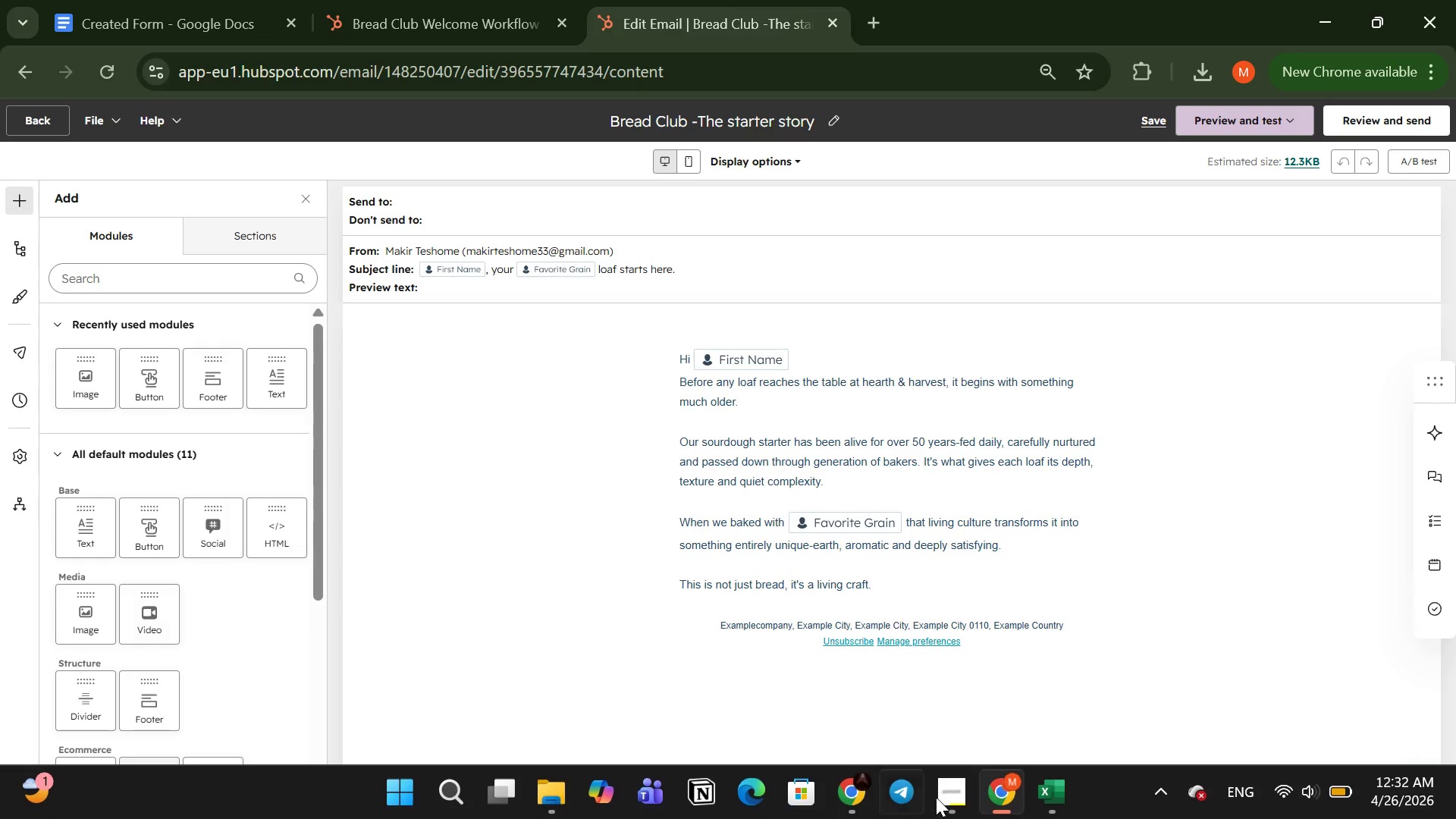 
left_click([942, 798])